 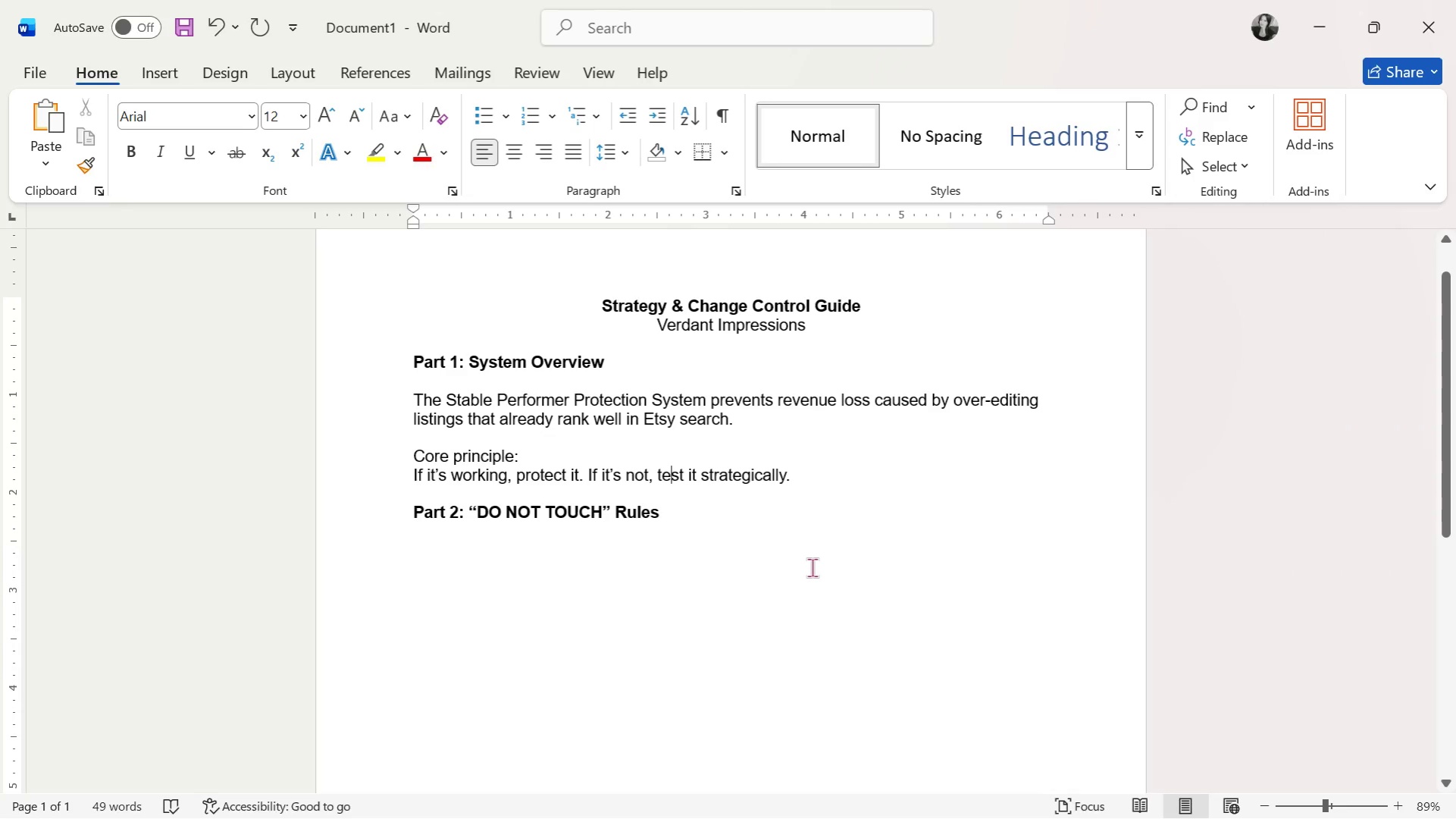 
left_click([725, 529])
 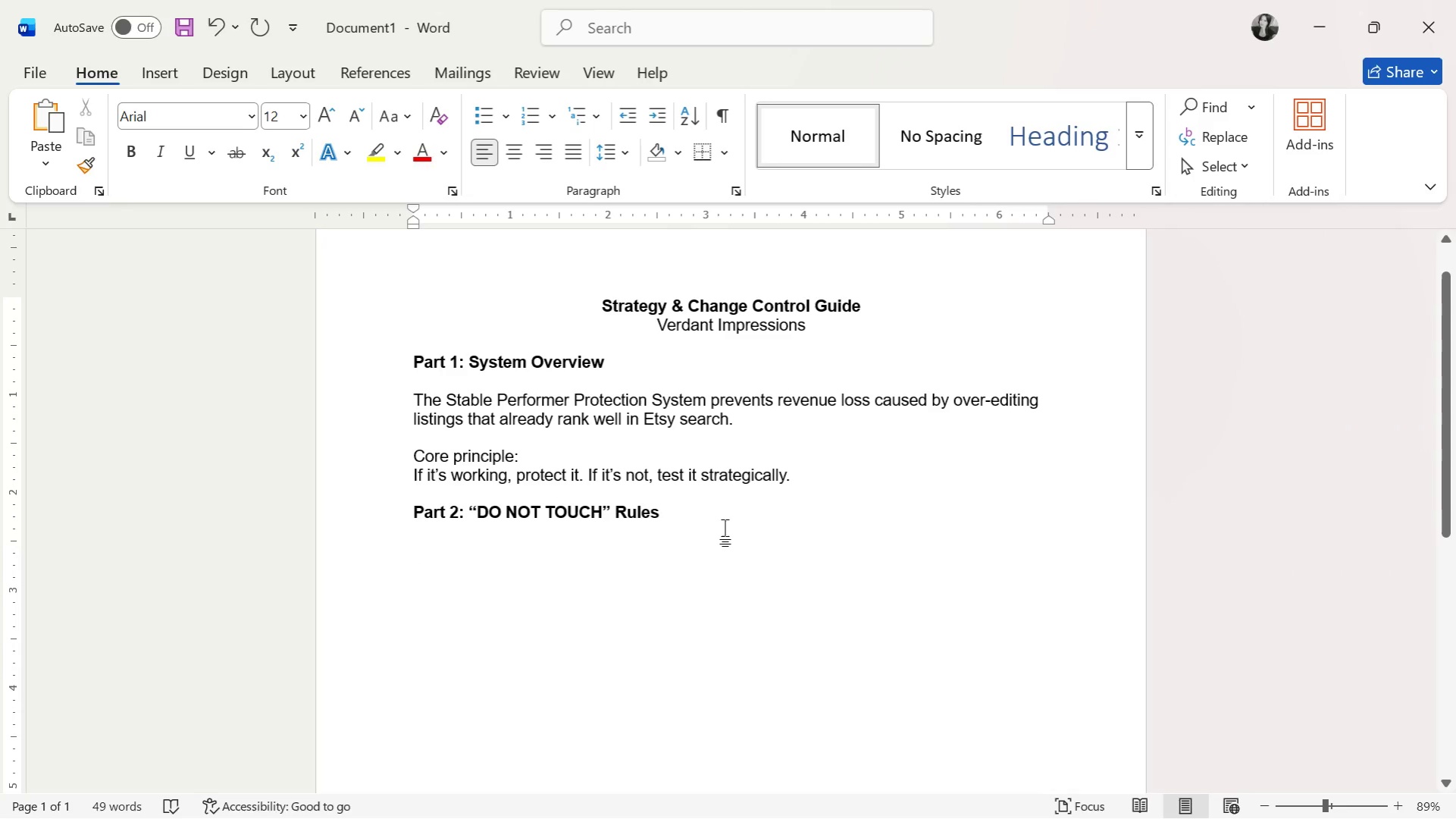 
key(Enter)
 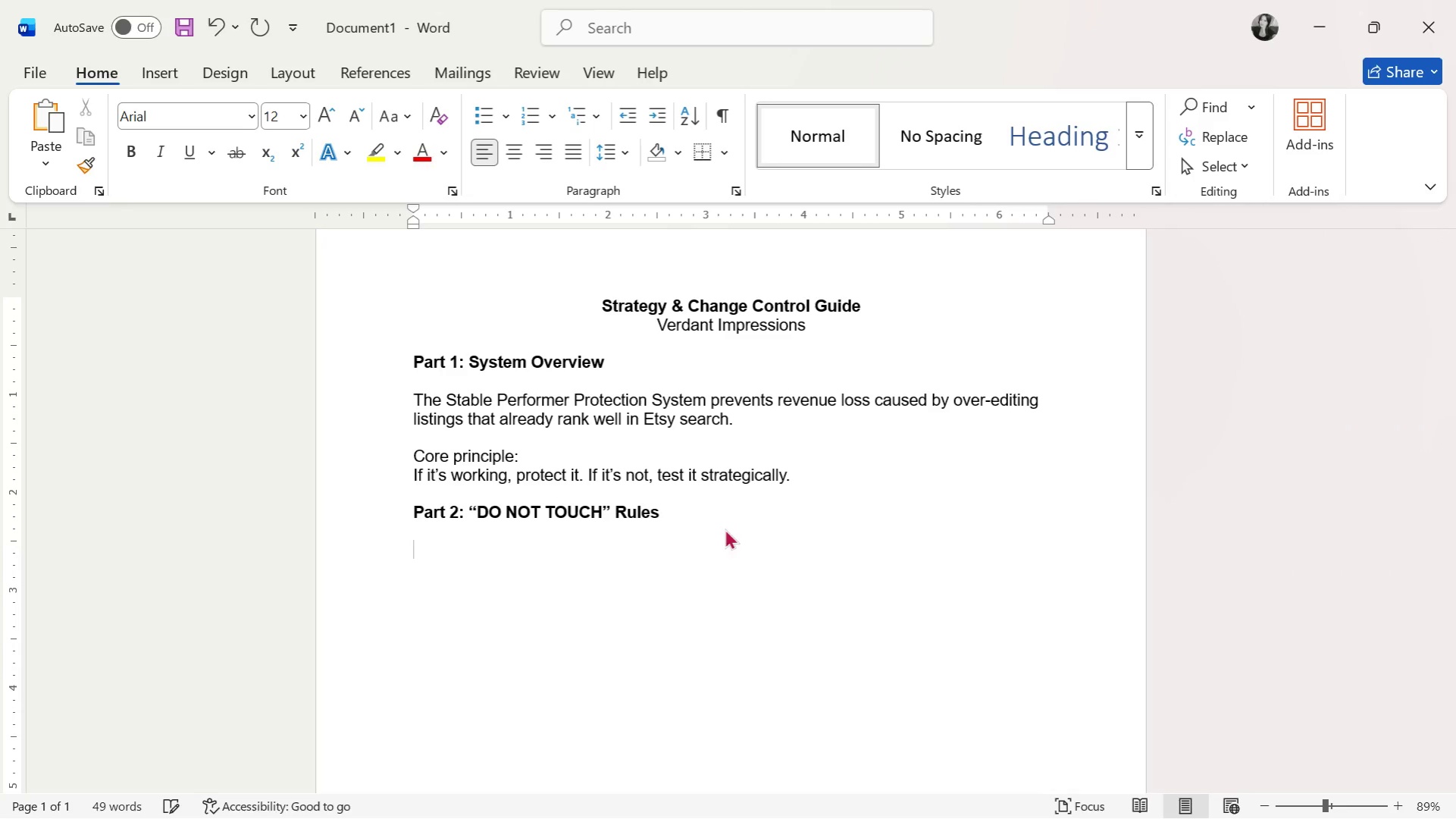 
type(For GR)
key(Backspace)
type(reen Listings:)
 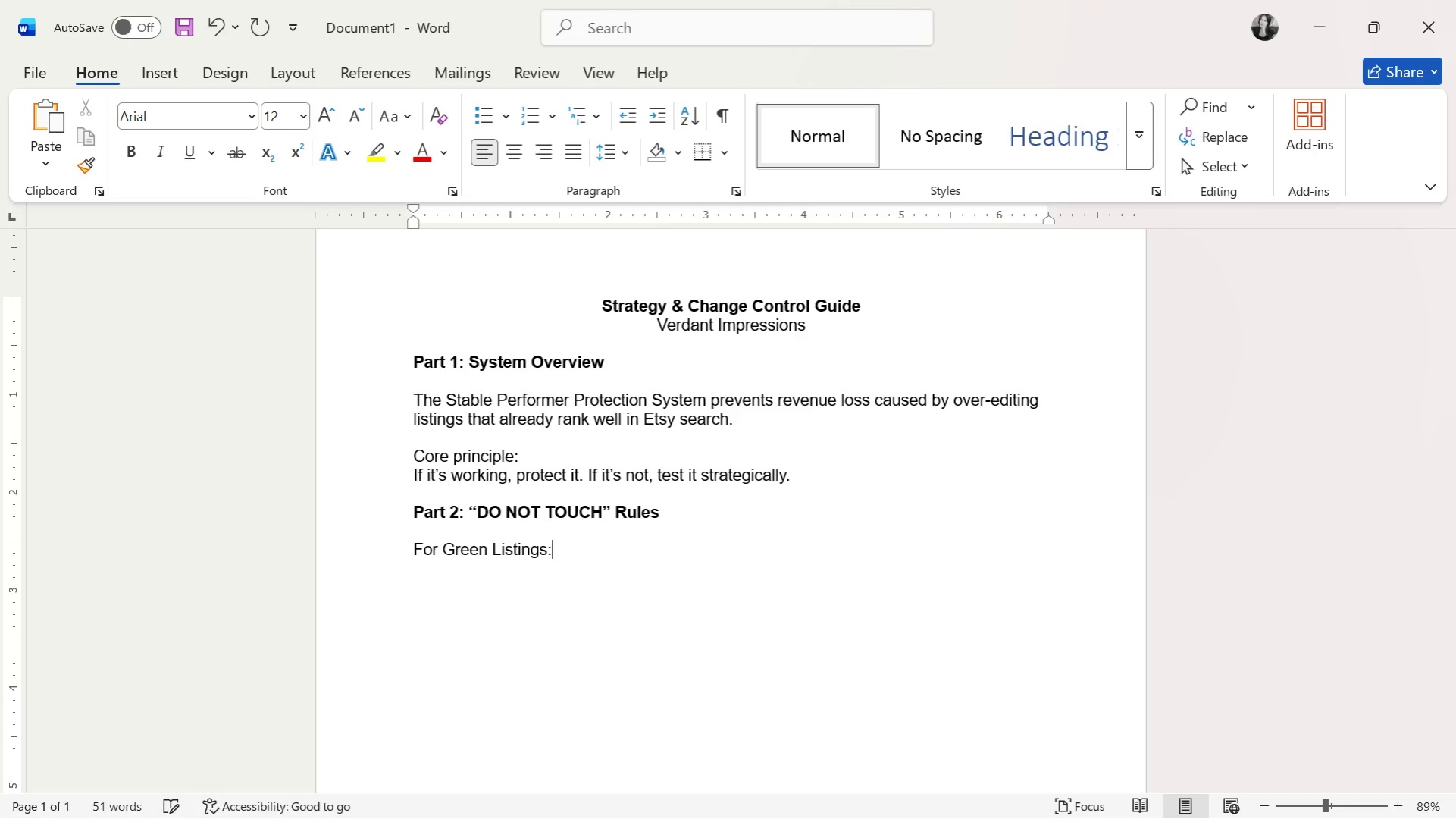 
key(Enter)
 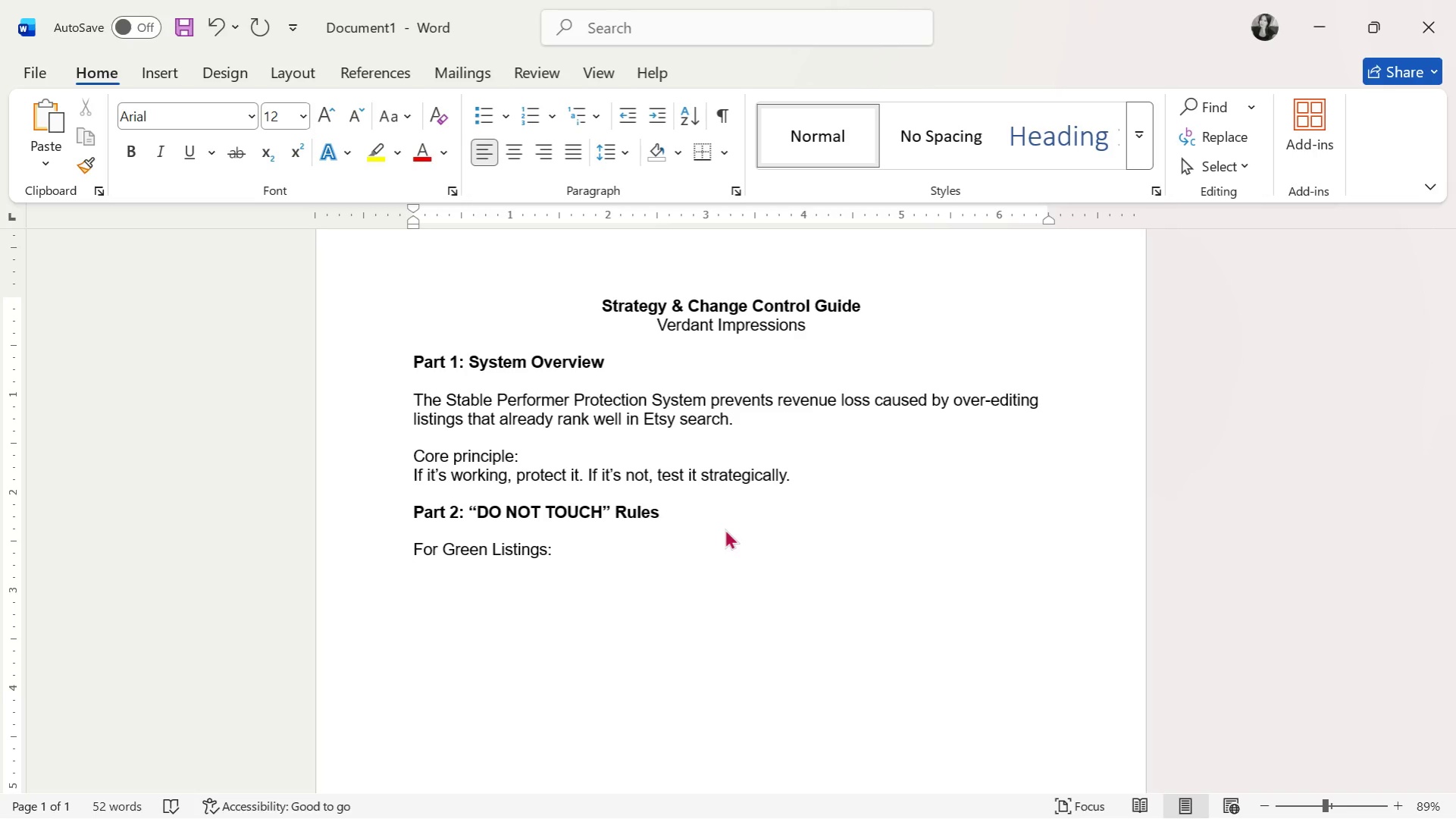 
wait(12.25)
 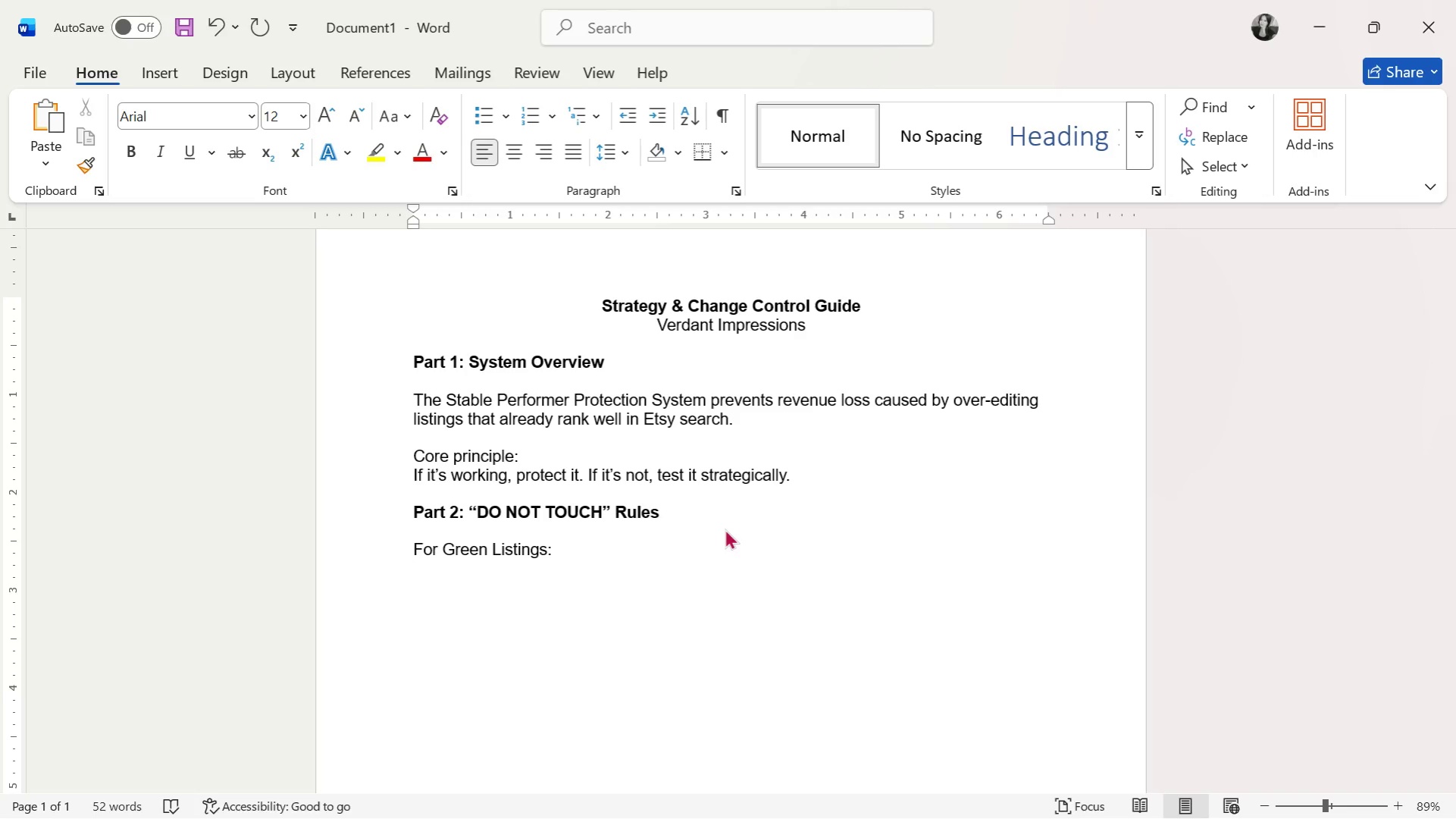 
type(Strictly protected Elements)
 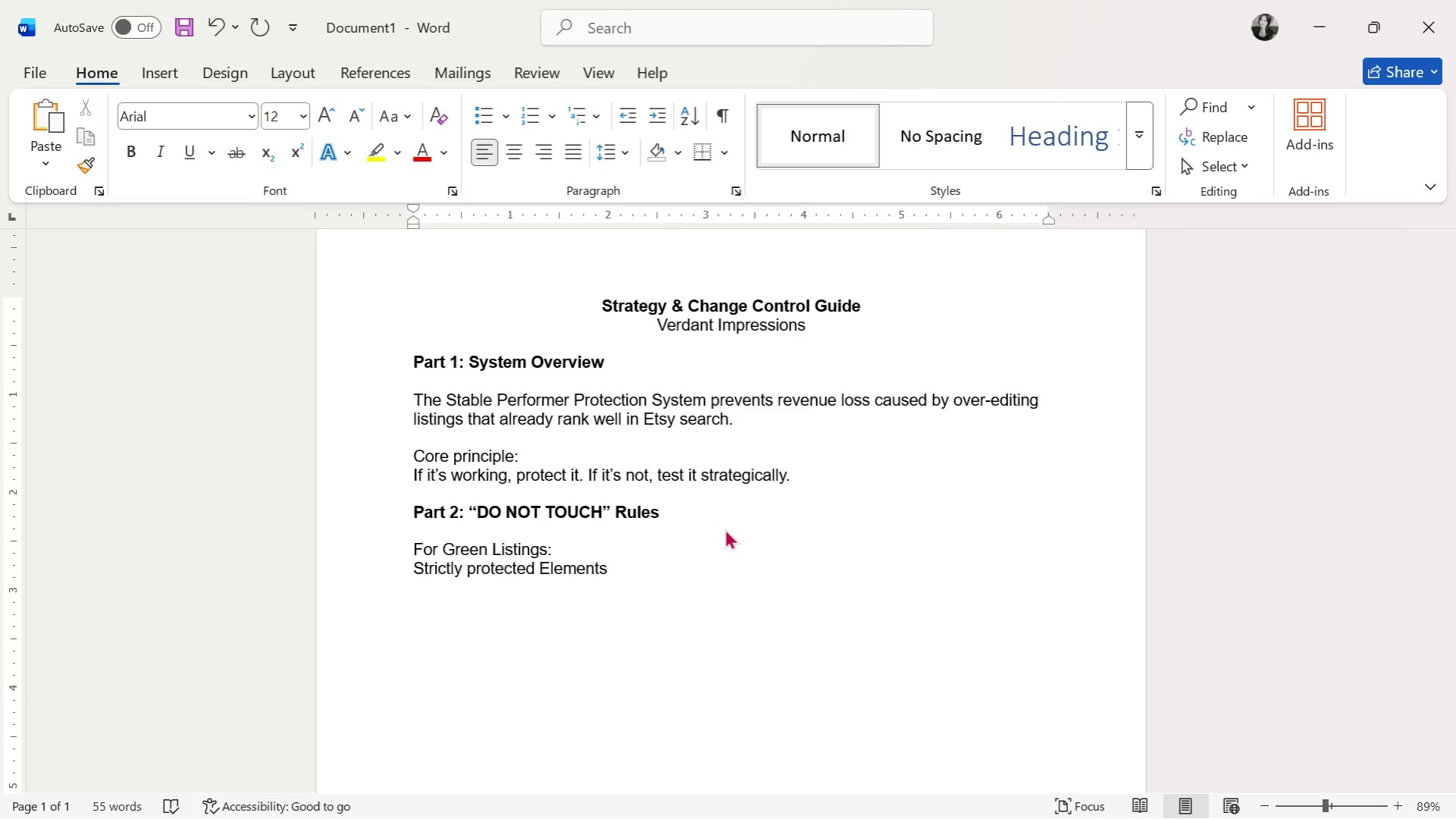 
key(Enter)
 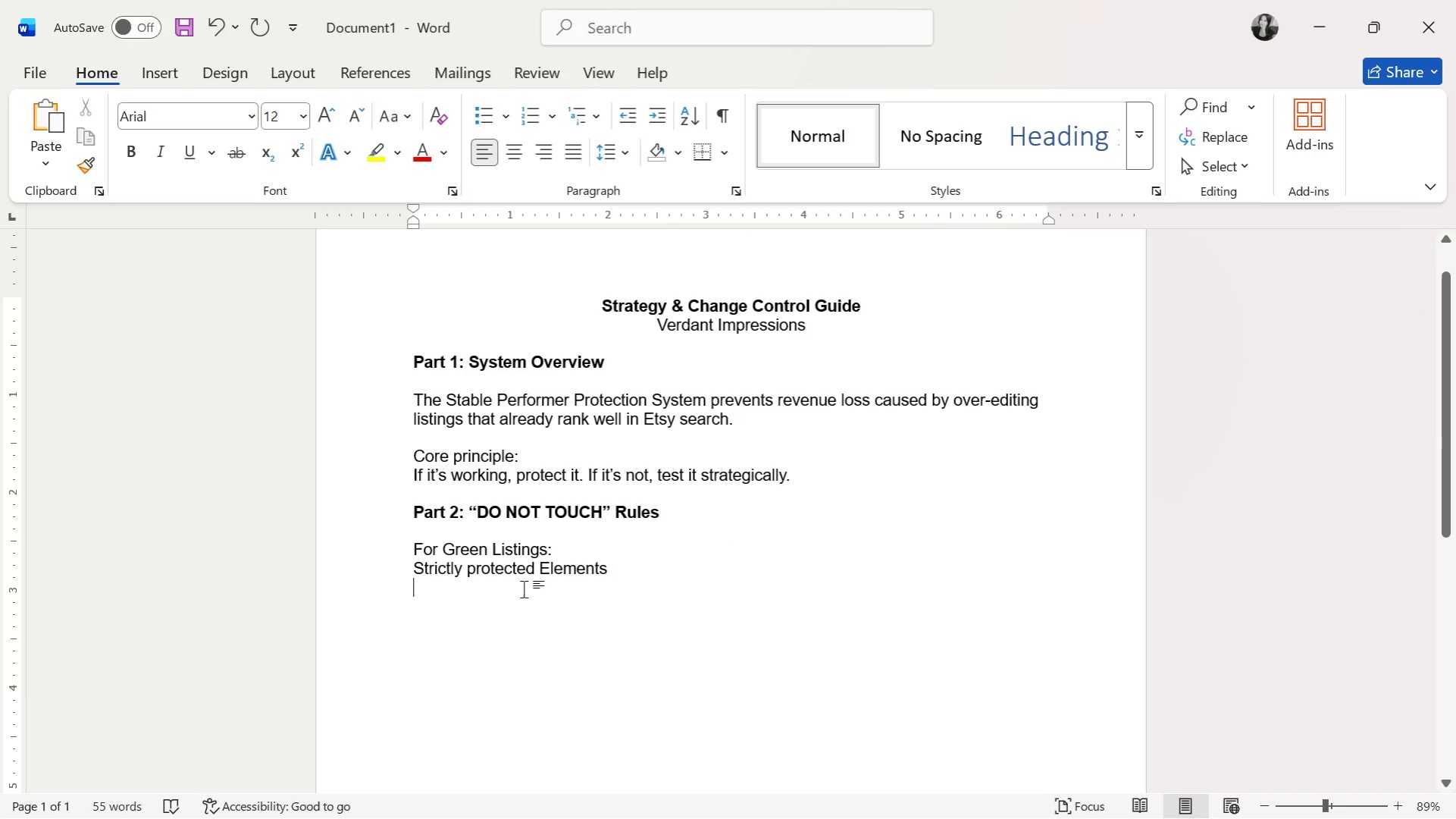 
left_click([573, 556])
 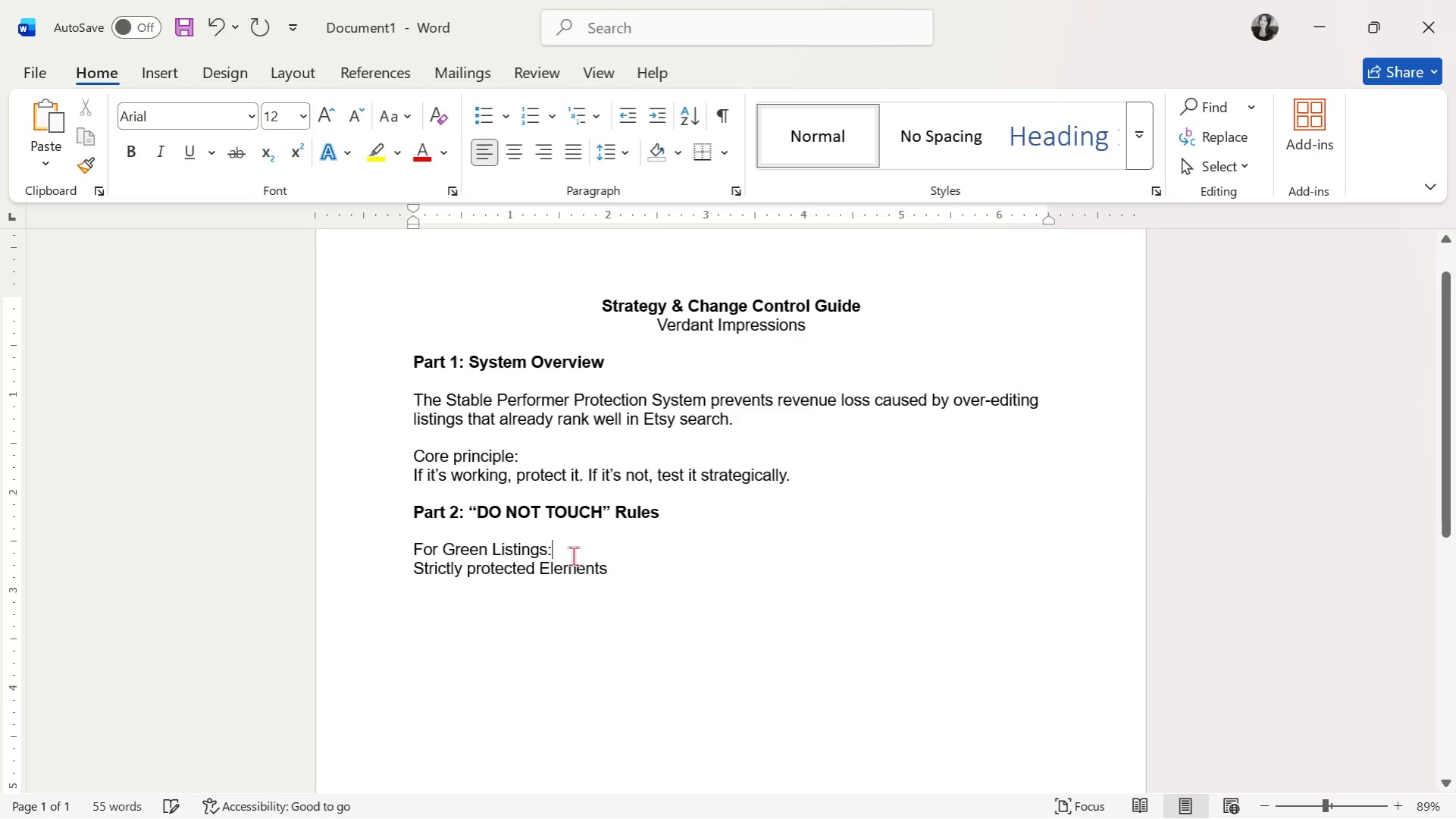 
key(Enter)
 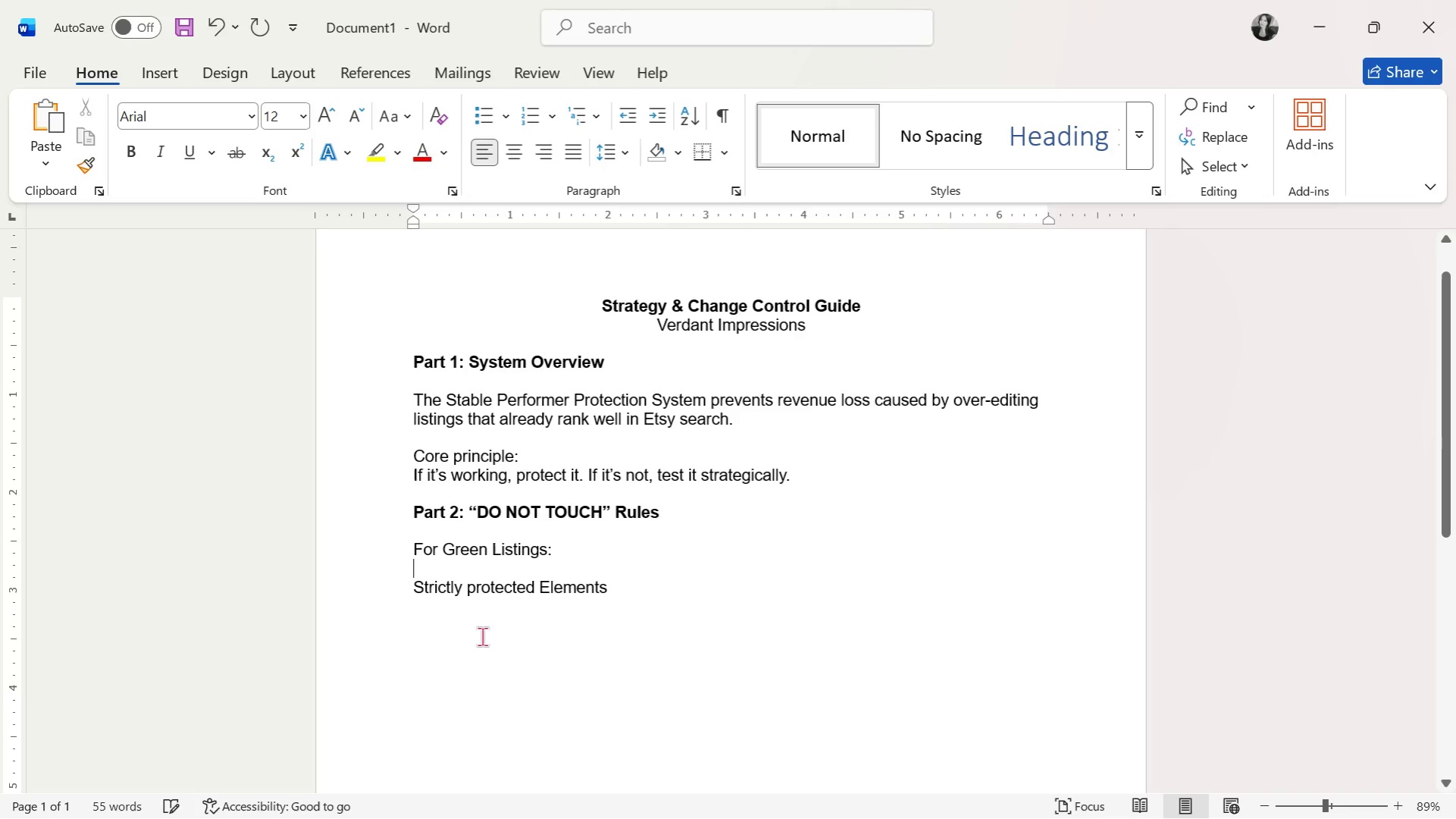 
left_click([480, 636])
 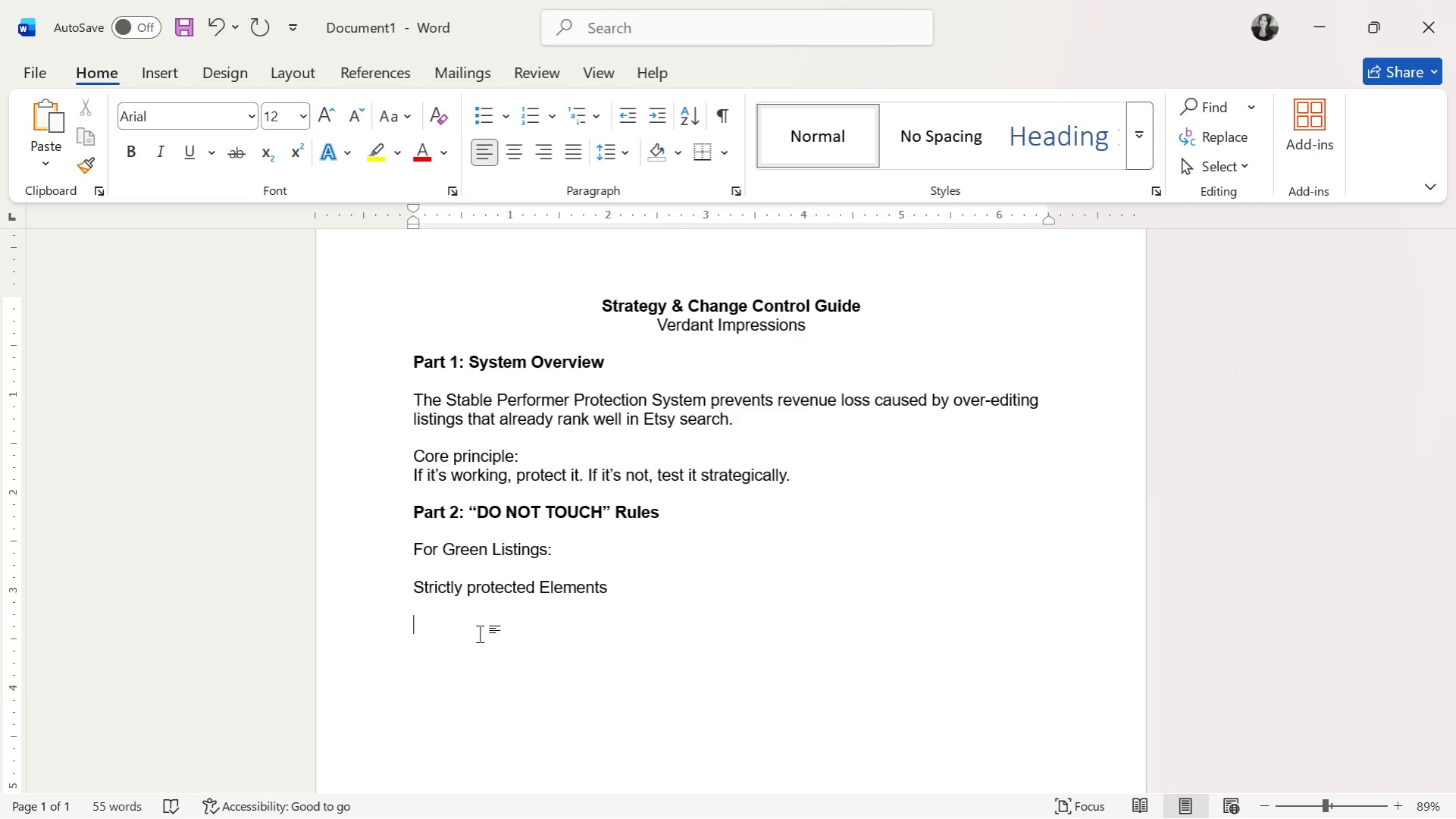 
wait(108.7)
 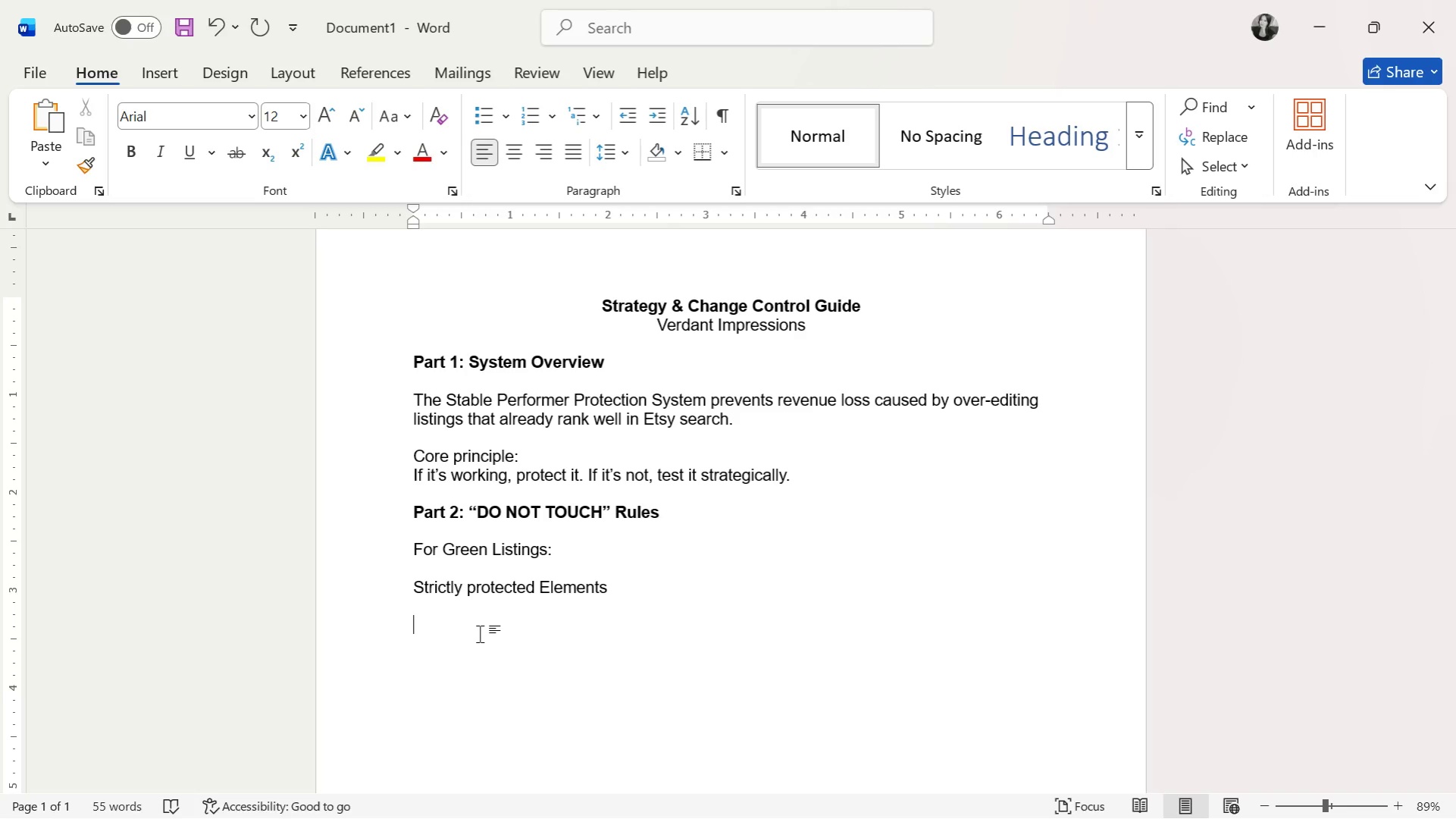 
key(Backspace)
 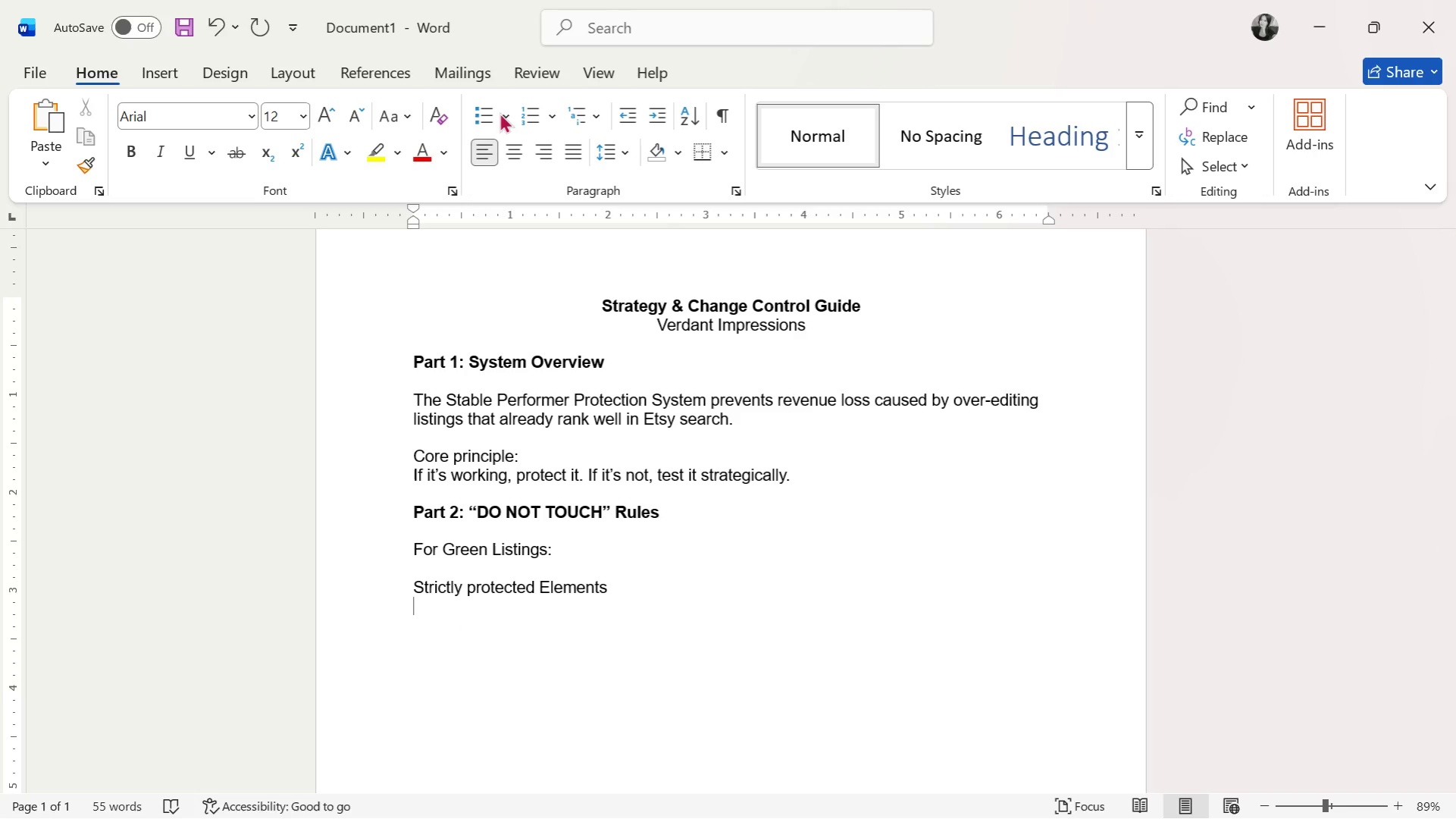 
left_click([486, 114])
 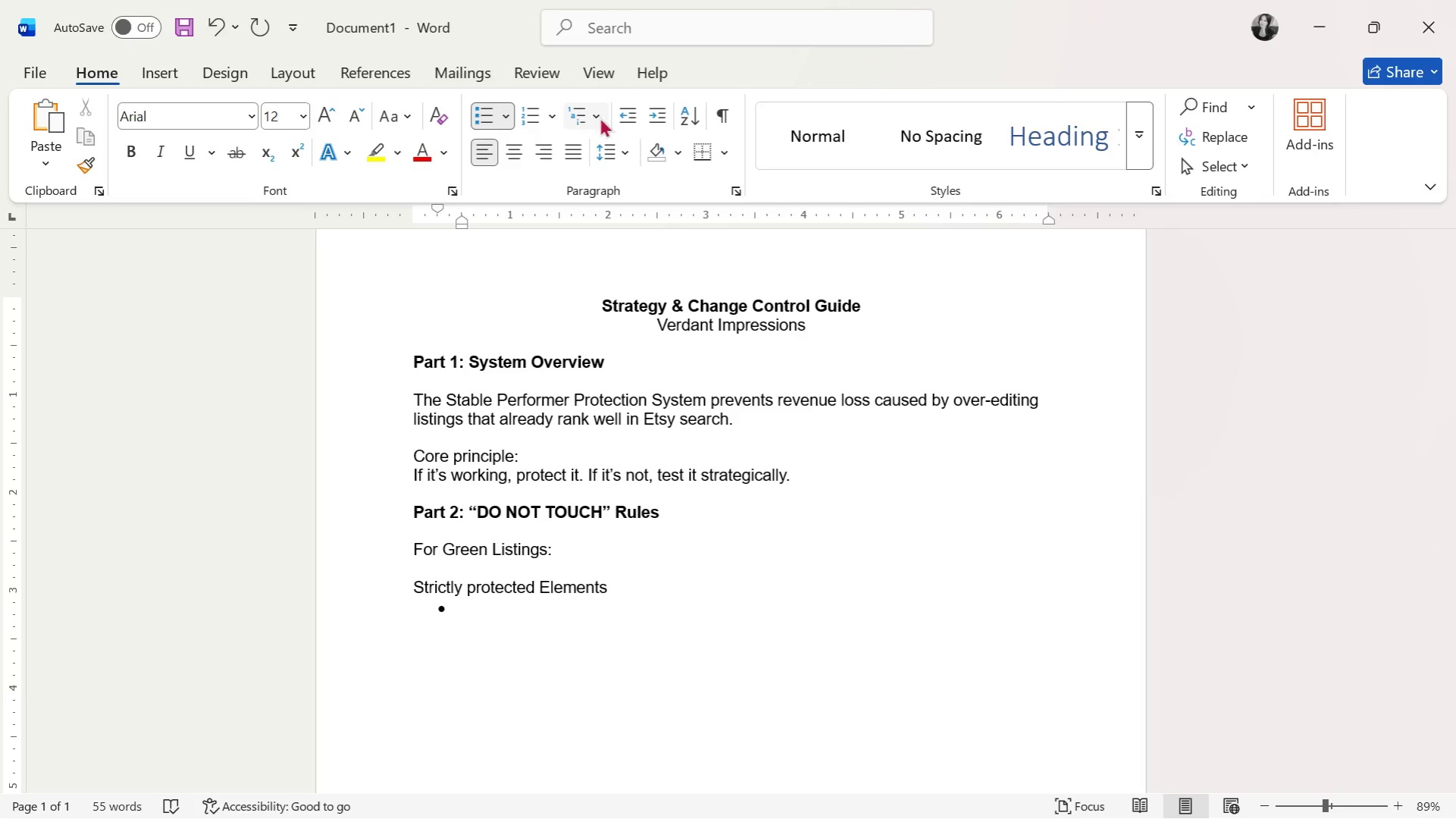 
left_click([625, 115])
 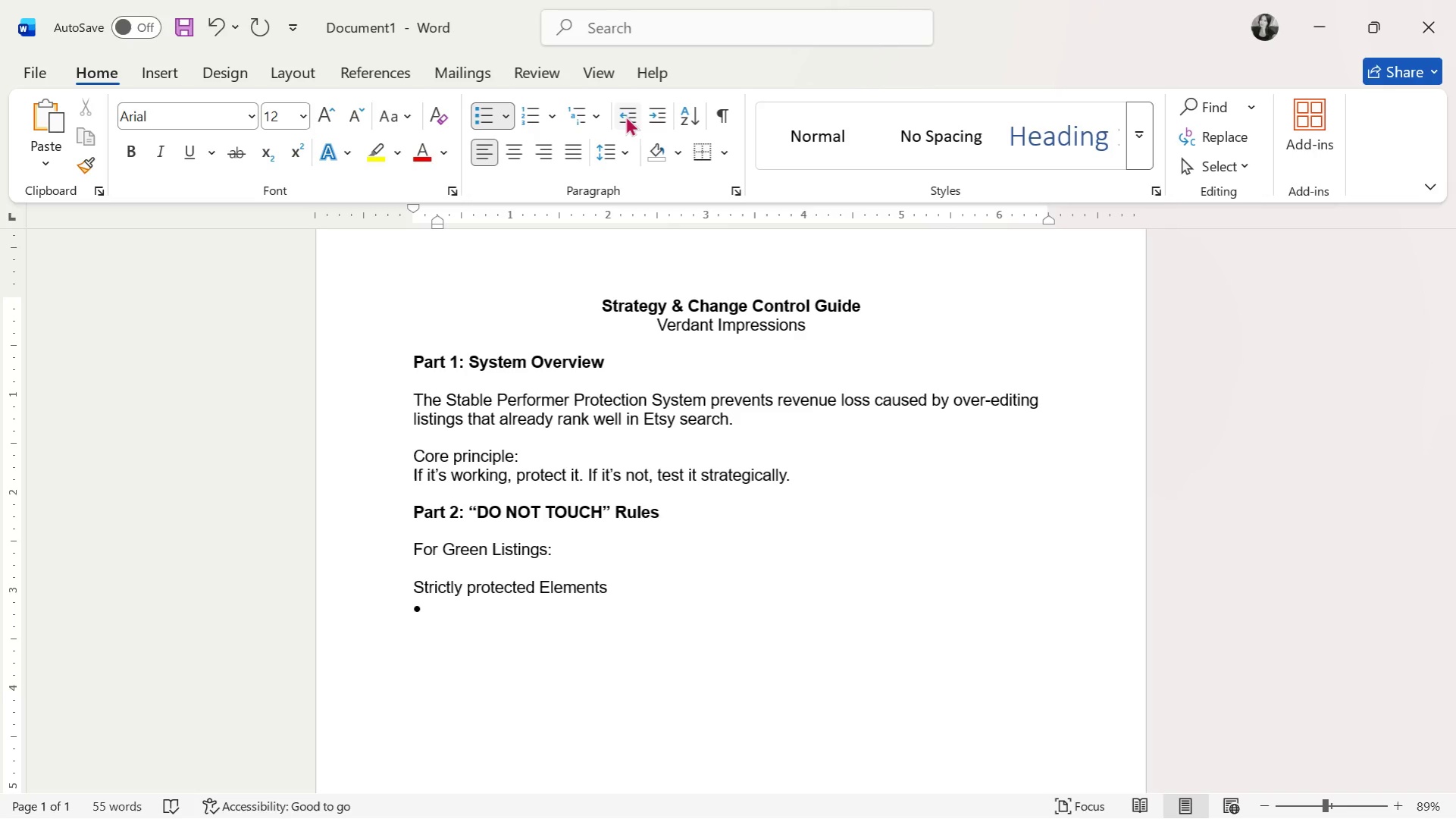 
type(Title (keyword structure))
 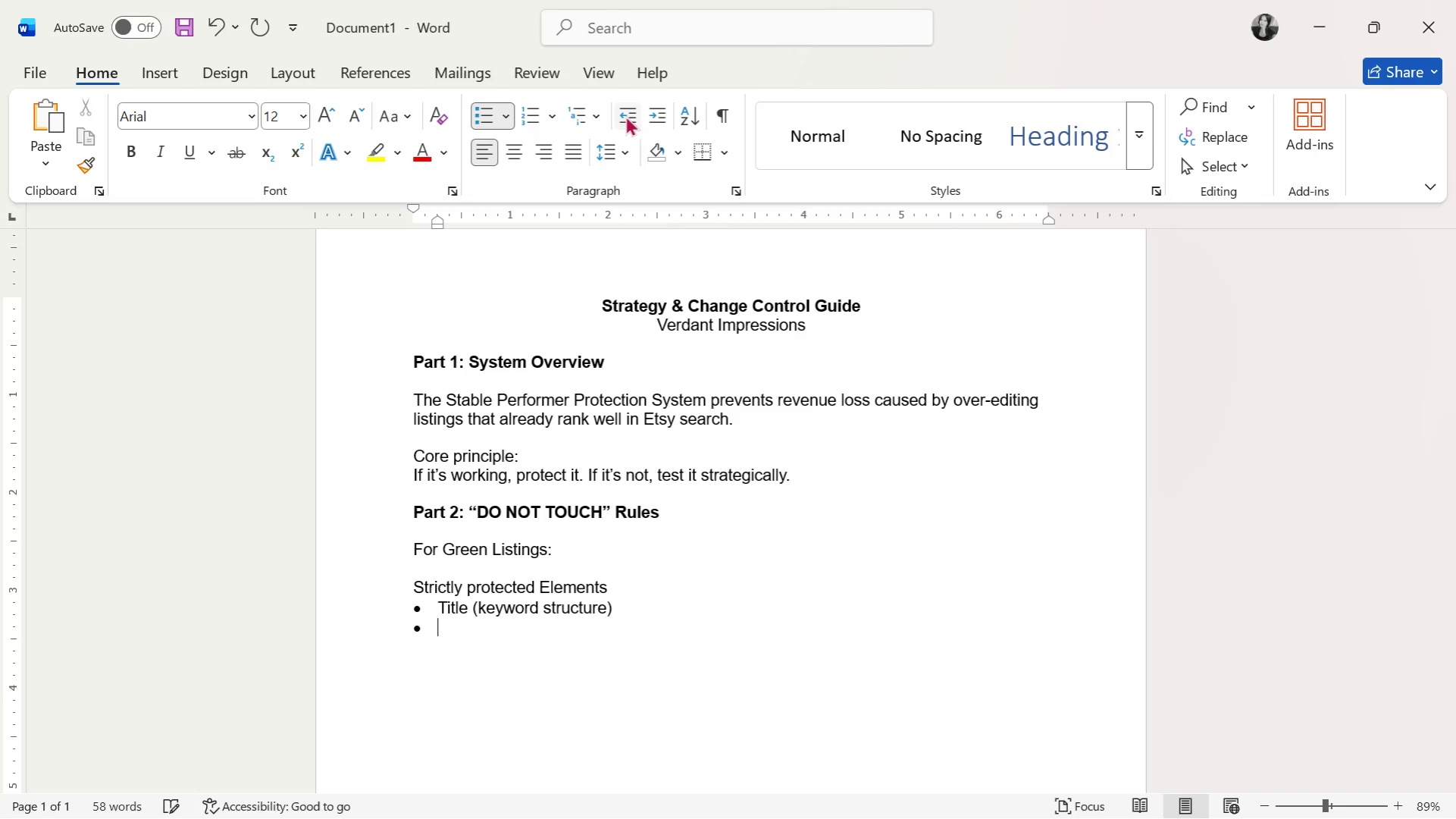 
 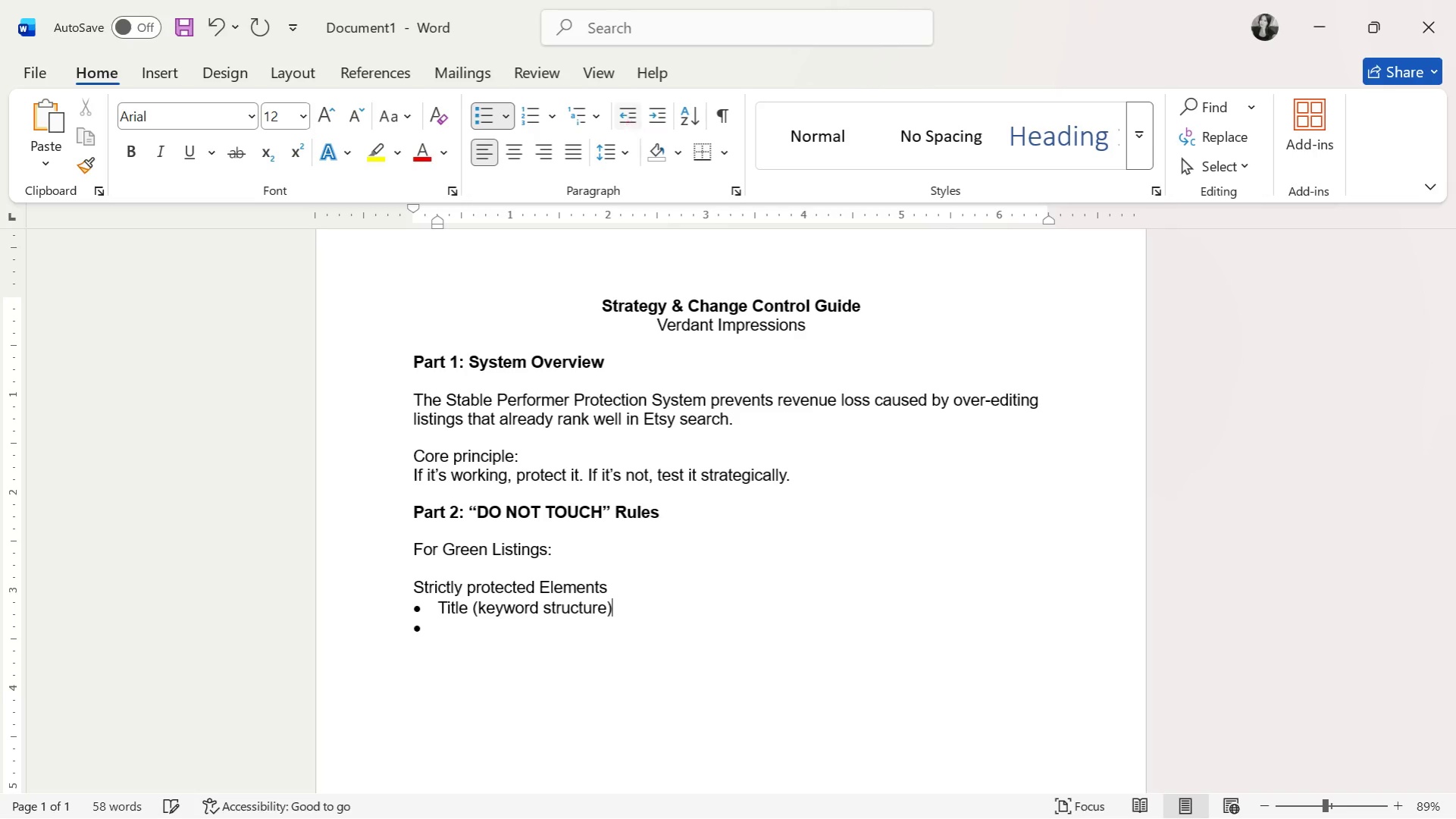 
key(Enter)
 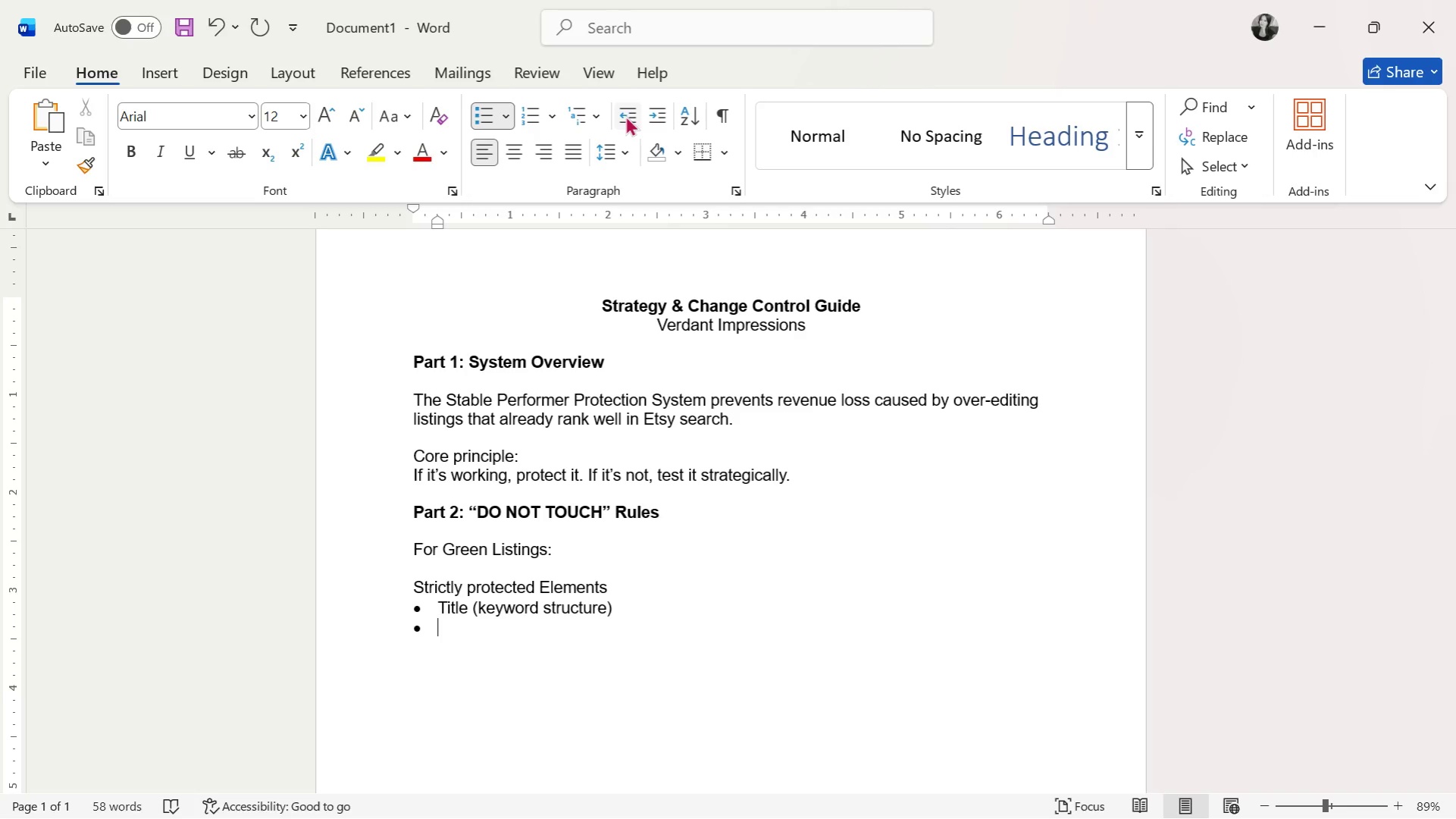 
type(Primary Image (thumbnail))
 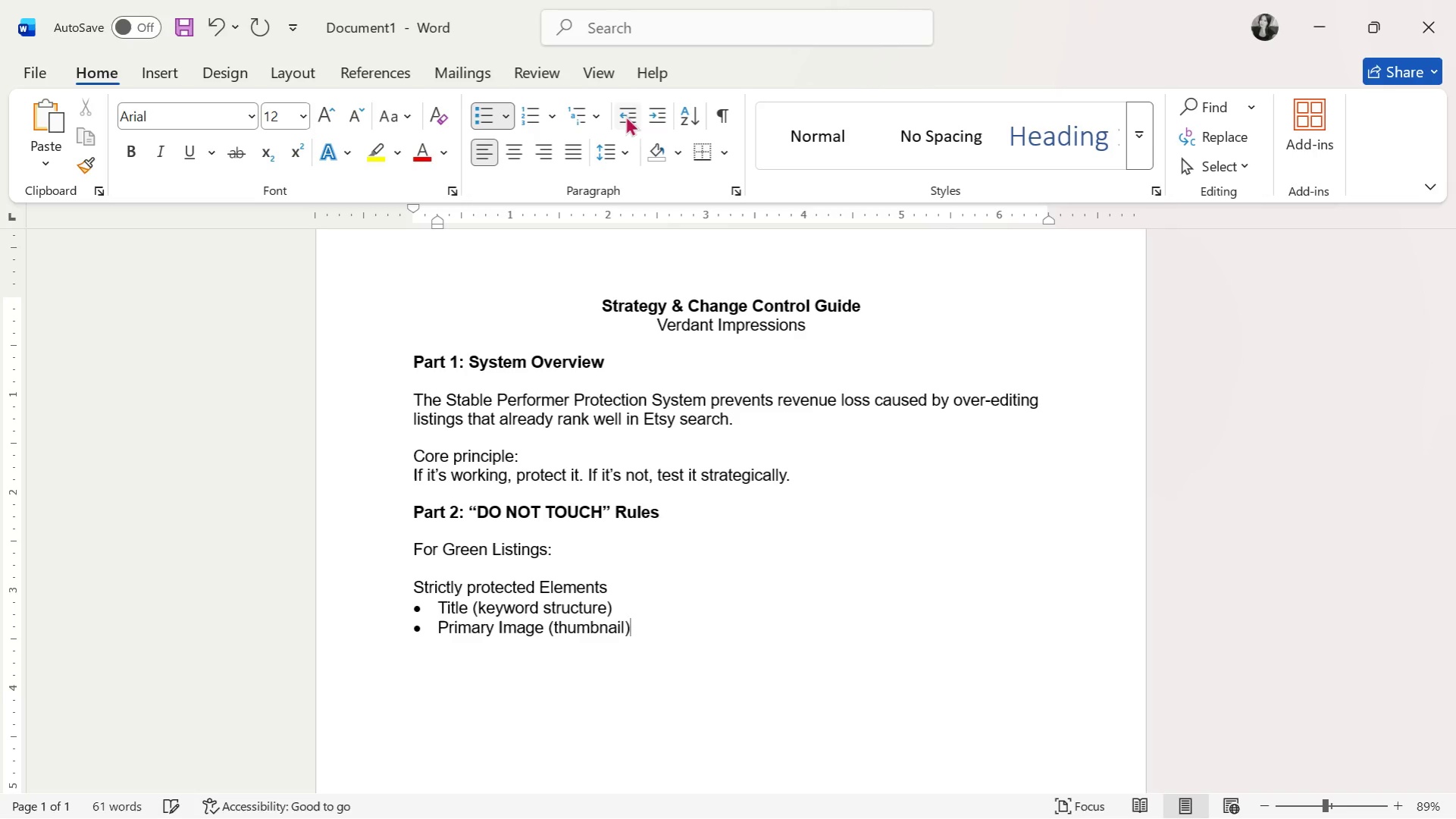 
key(Enter)
 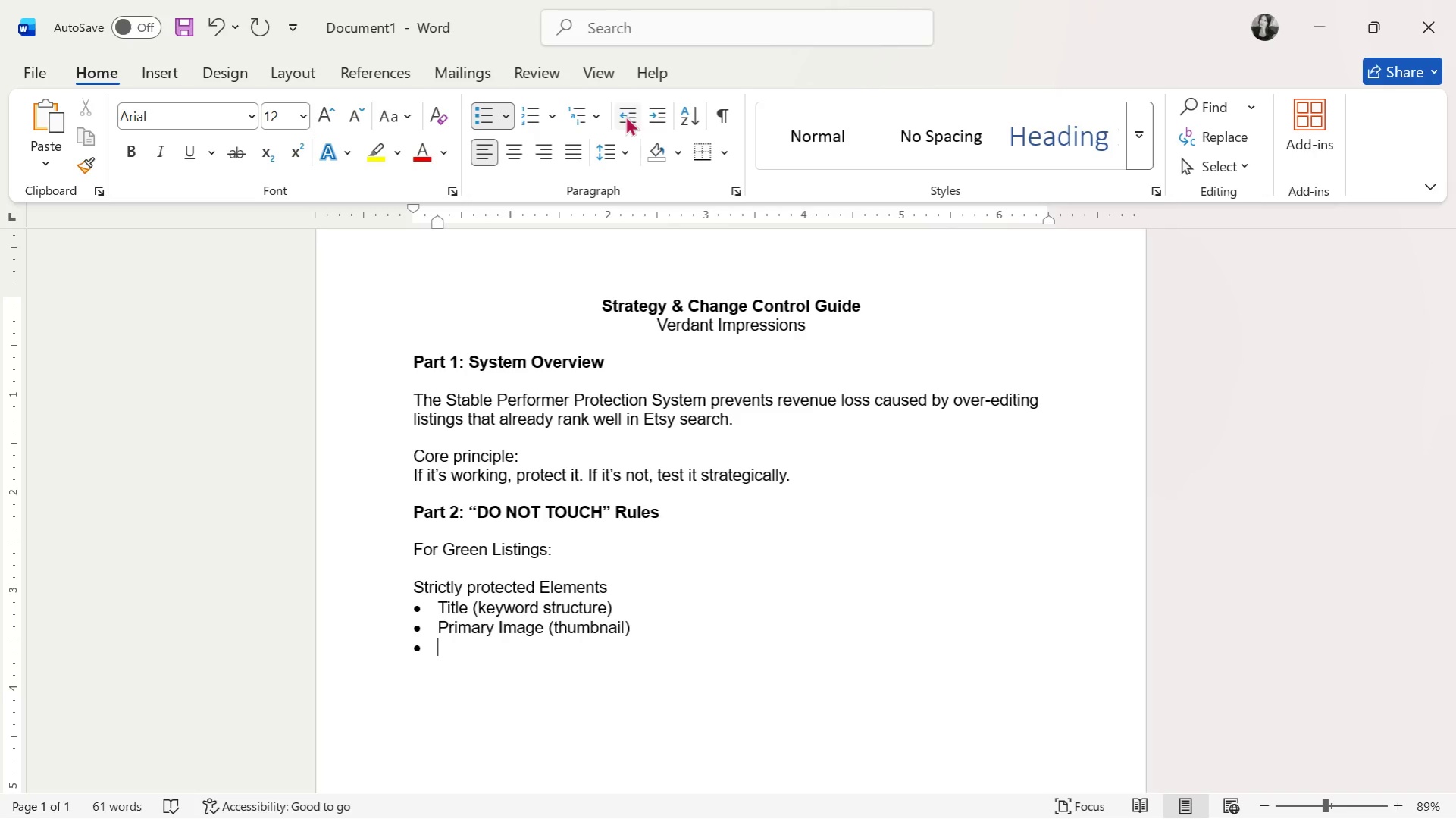 
type(Tags (All 13)
key(Backspace)
key(Backspace)
key(Backspace)
key(Backspace)
key(Backspace)
key(Backspace)
type(A)
key(Backspace)
type(all 3))
 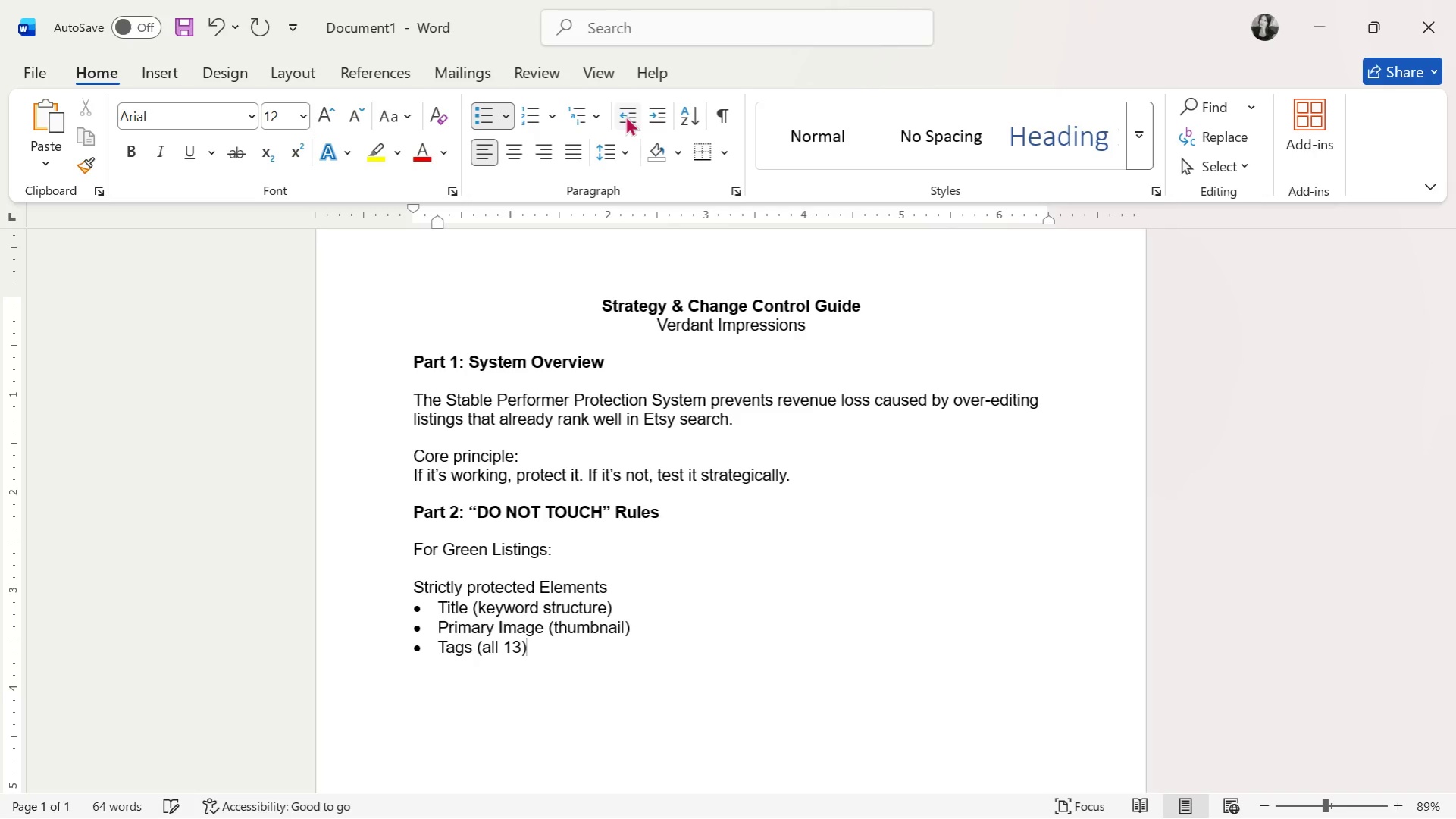 
key(Enter)
 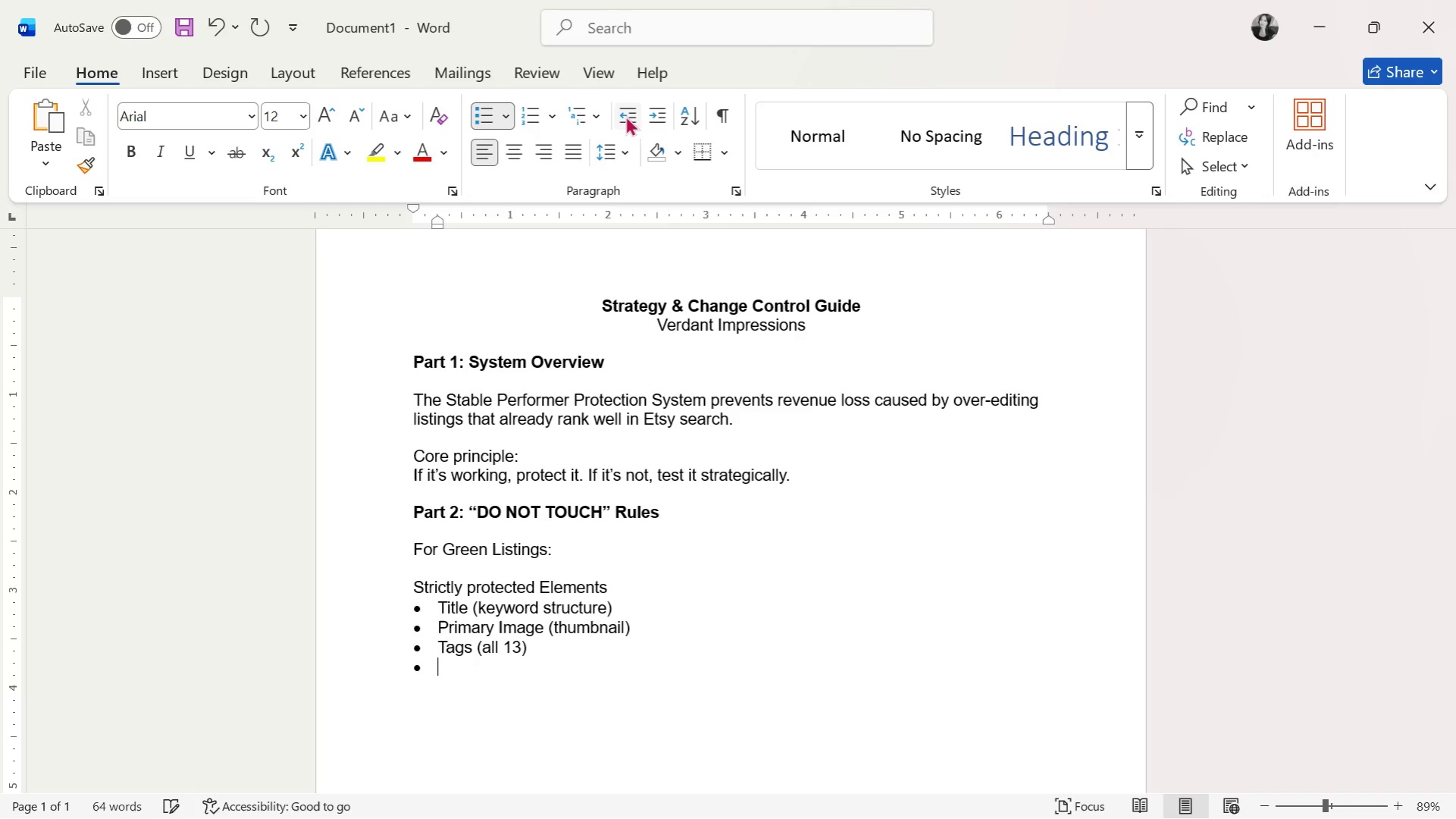 
type(First 2 lines of description)
 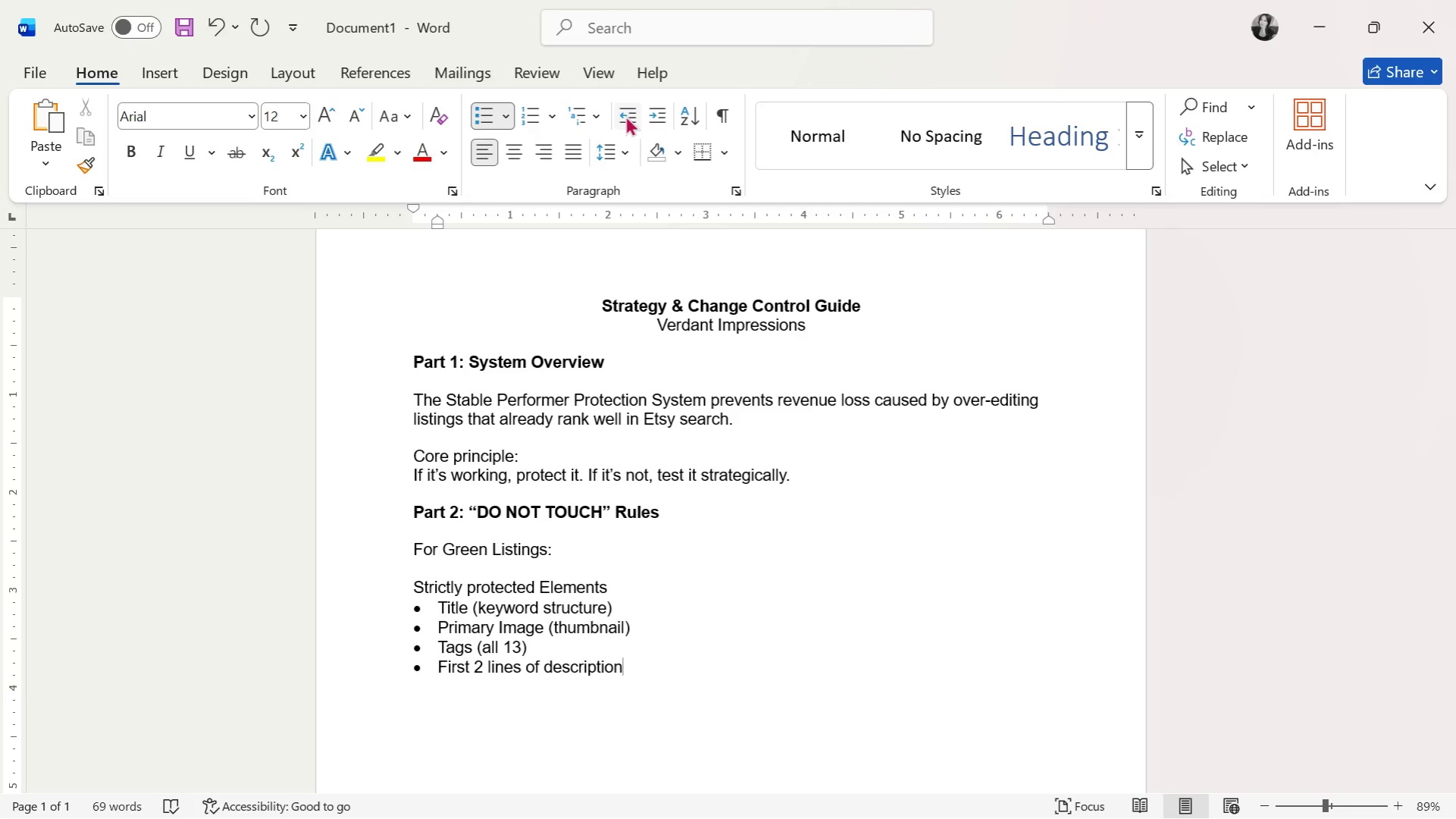 
key(Enter)
 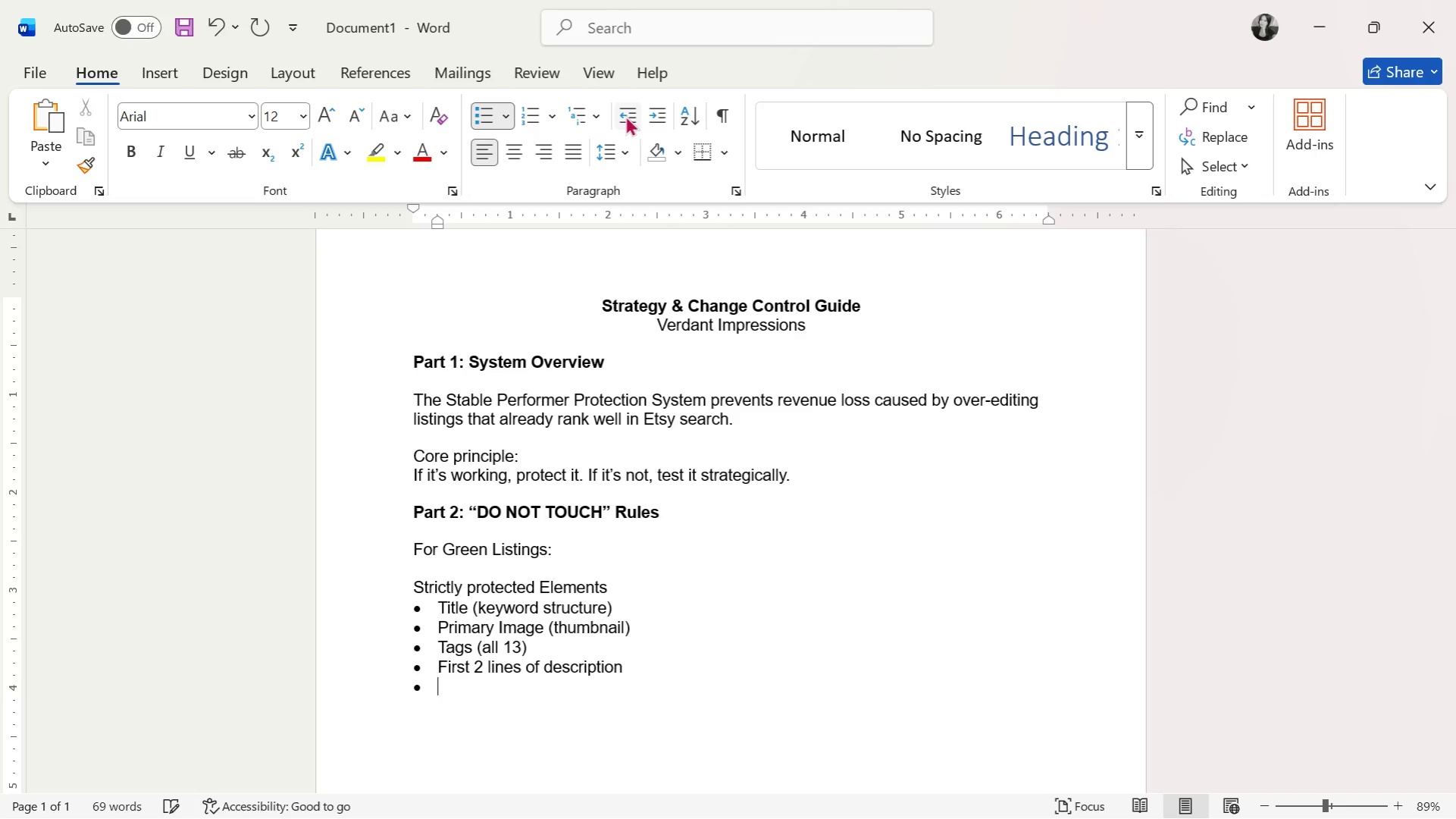 
key(Enter)
 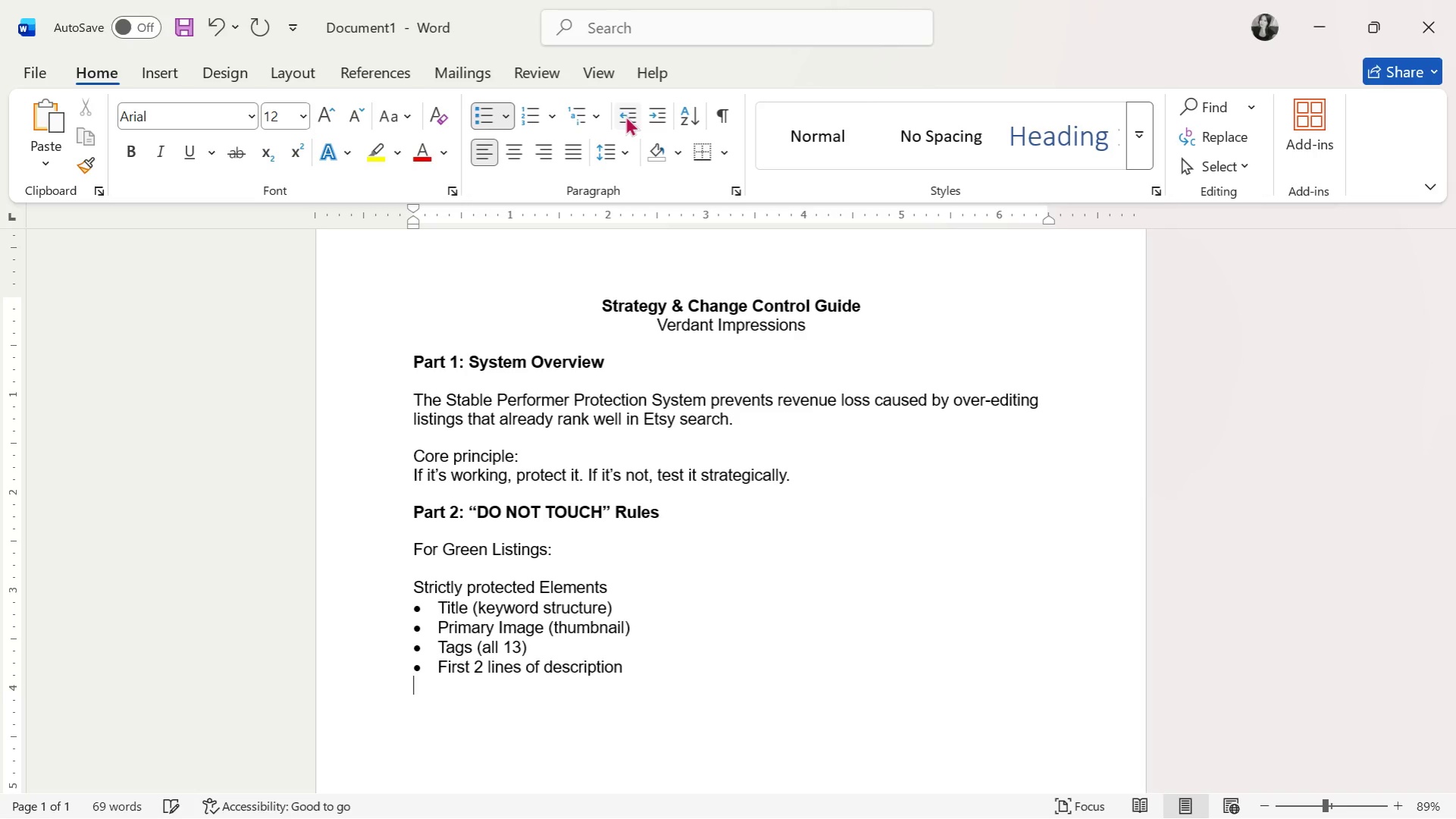 
key(Enter)
 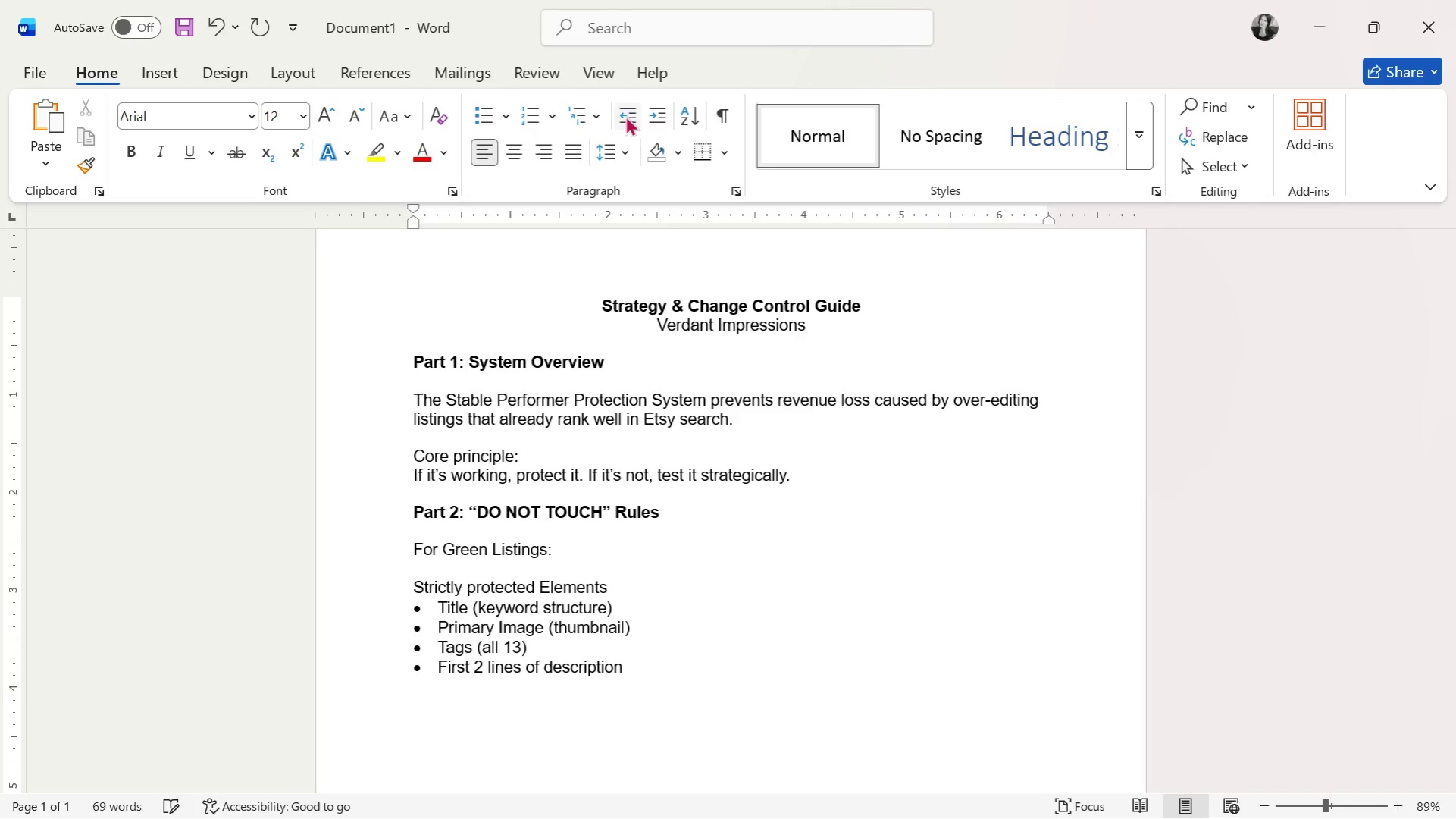 
type(Why?)
 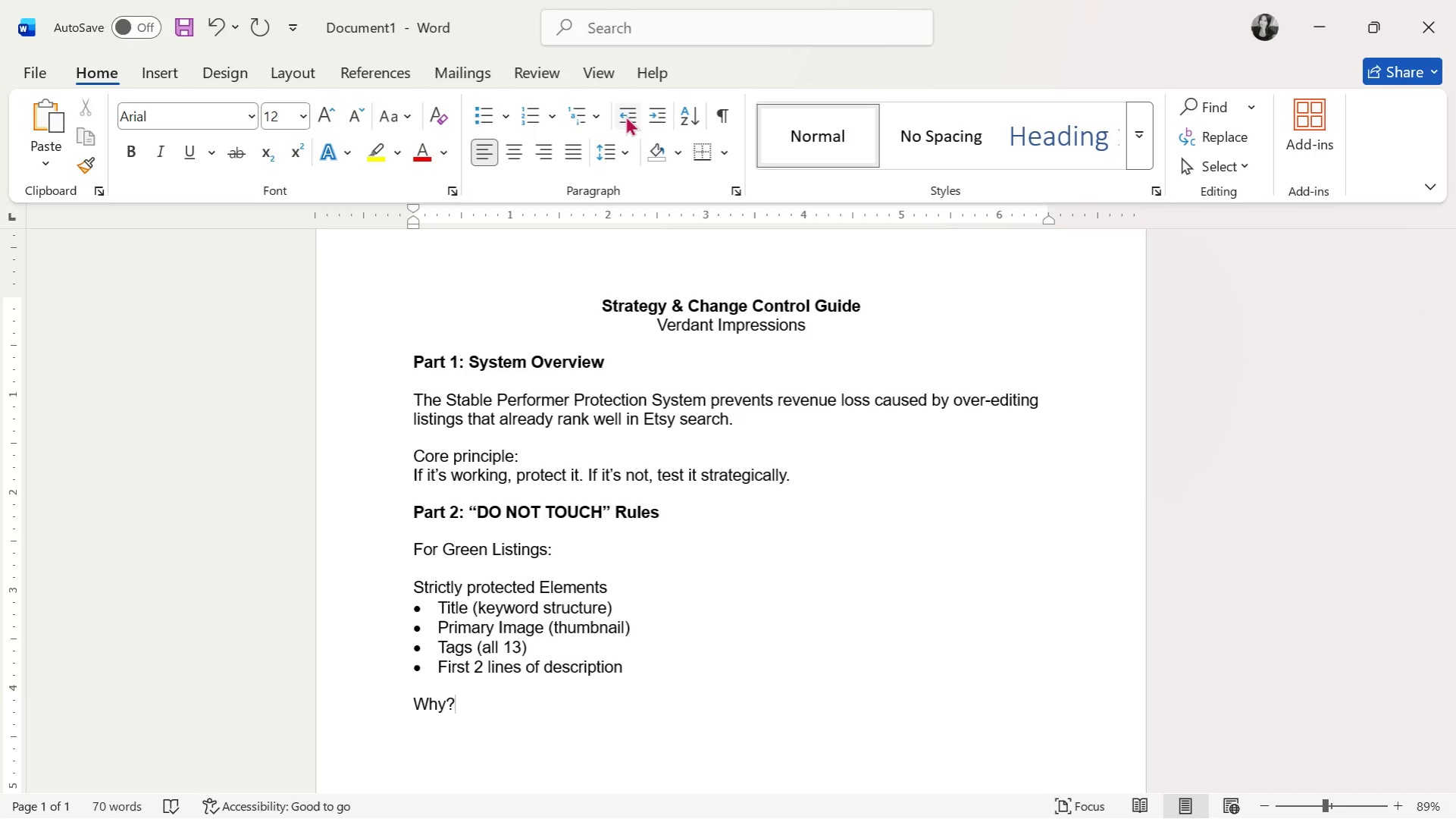 
key(Enter)
 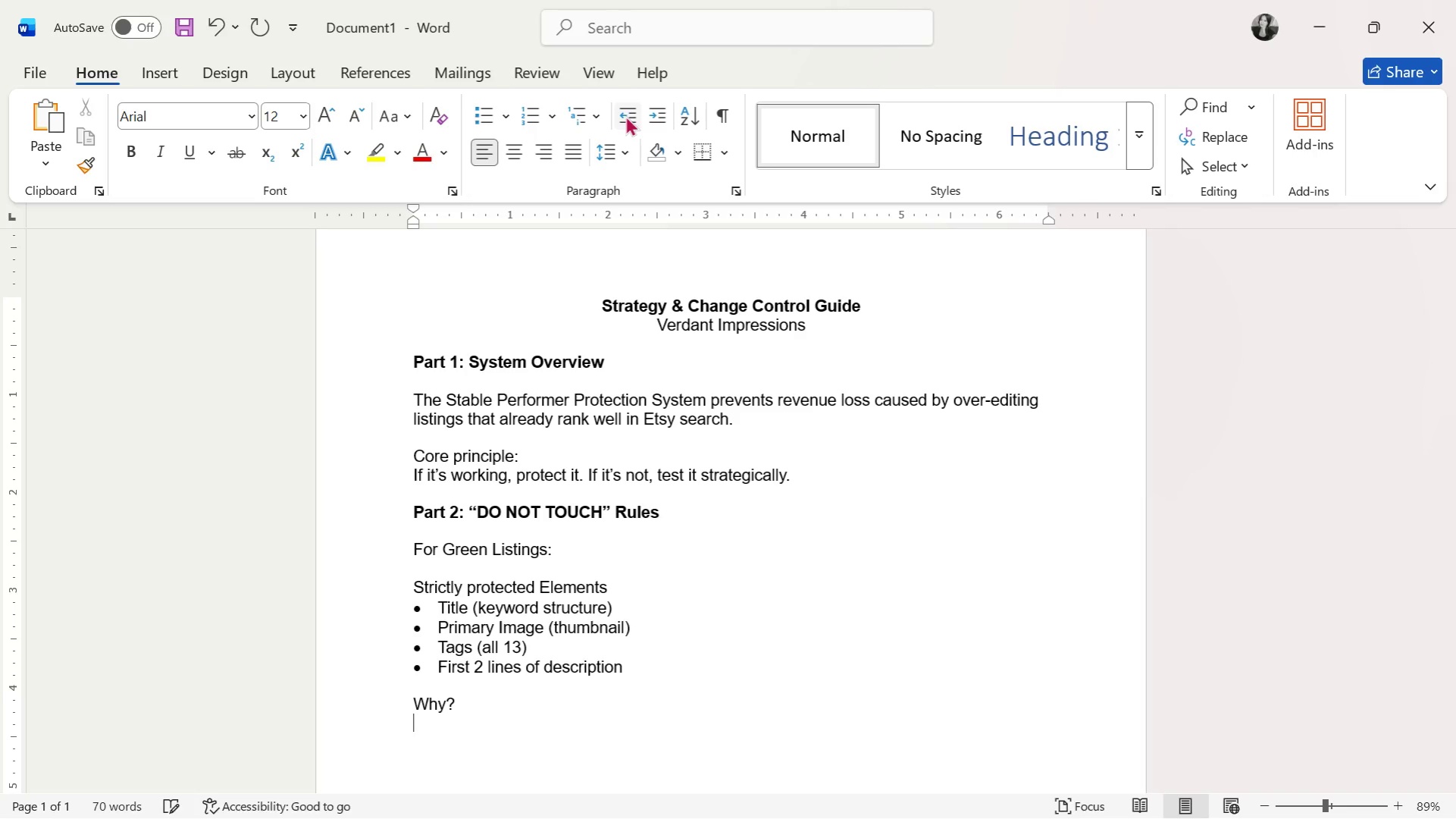 
type(These se)
key(Backspace)
key(Backspace)
type(eke)
key(Backspace)
key(Backspace)
type(lements directly influence Etsy SEO ranking and conversion behavior.)
 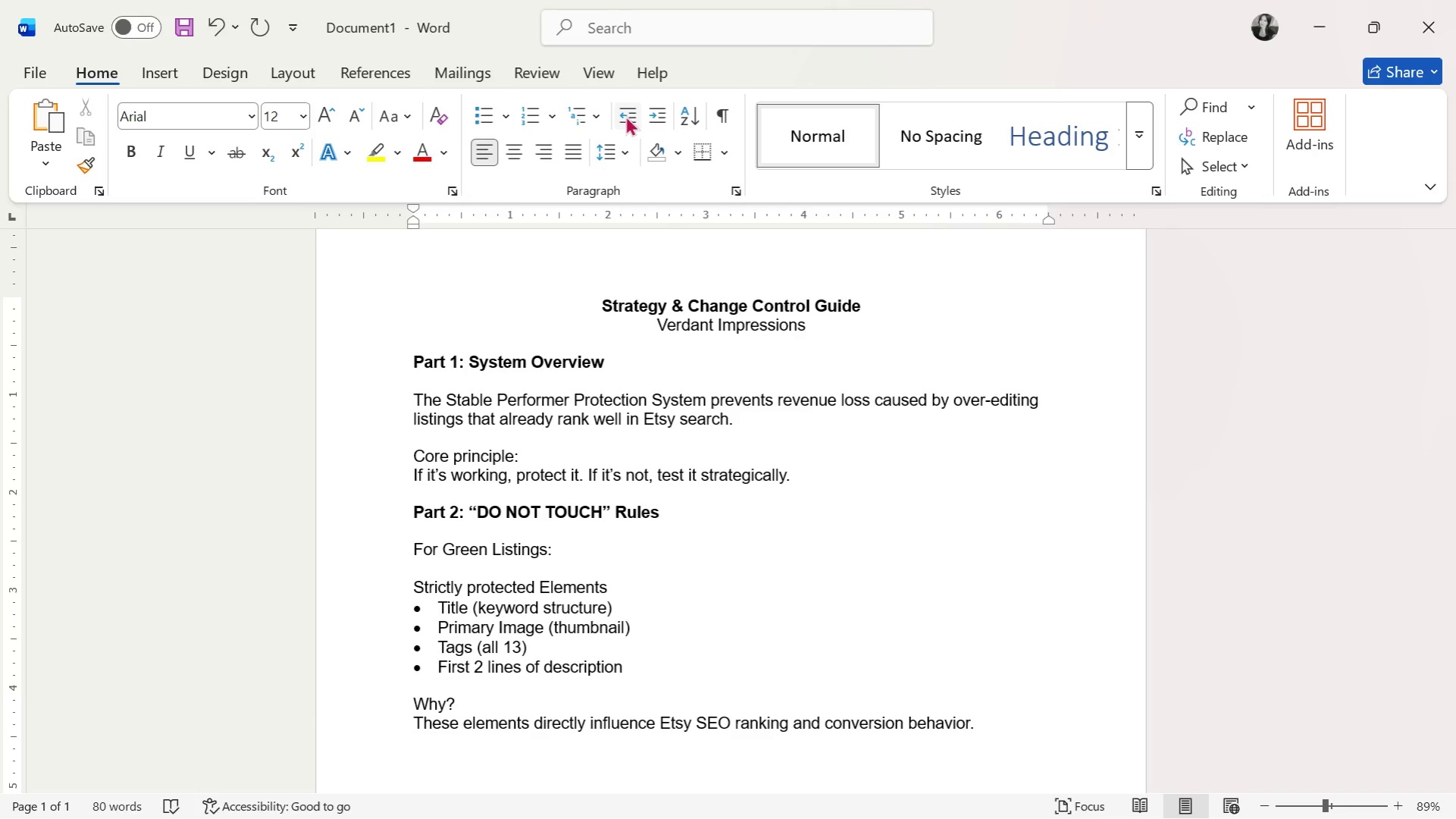 
key(Enter)
 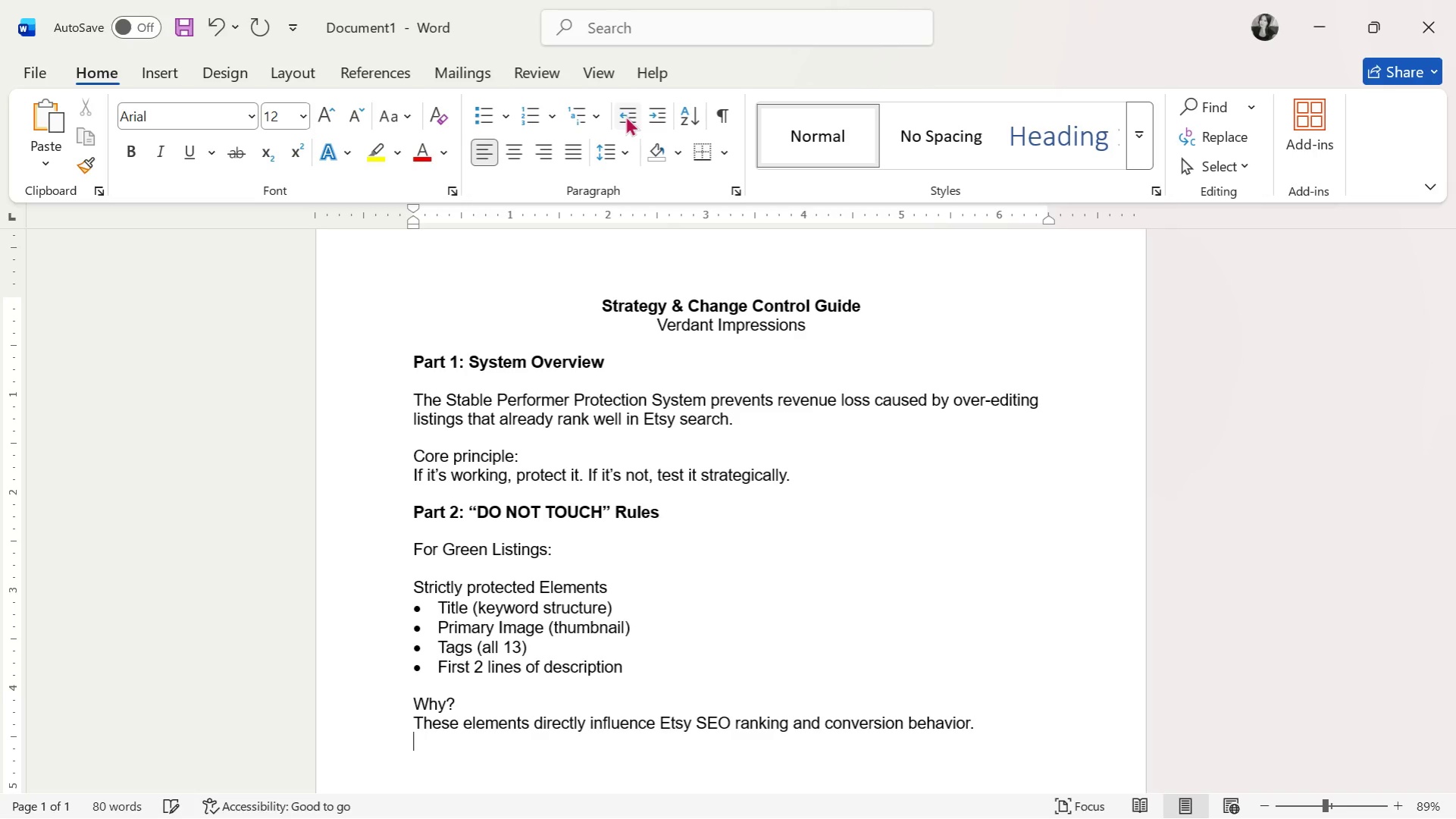 
key(Enter)
 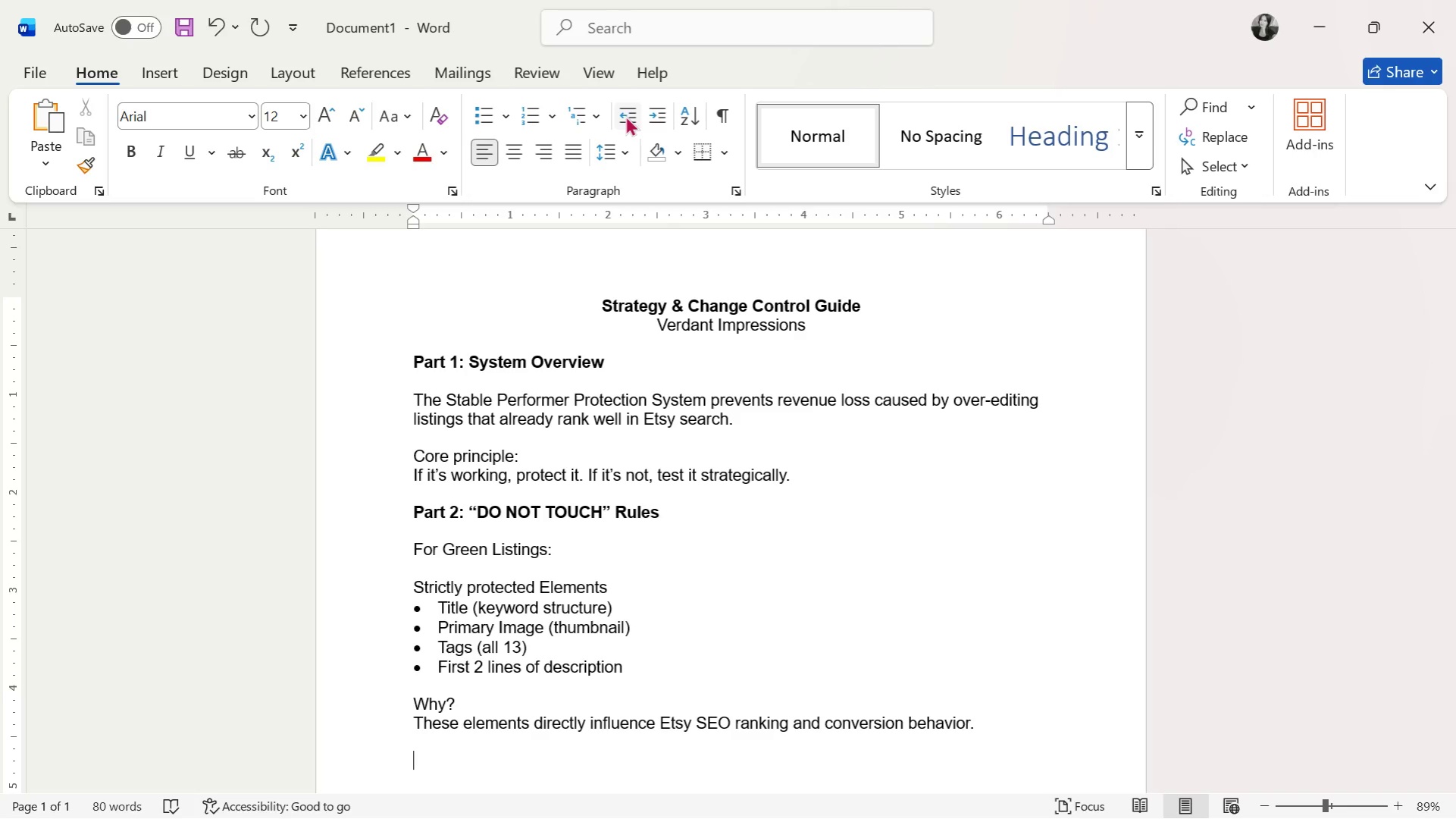 
type(Part 3: Safe )
key(Backspace)
type(-to-Test)
 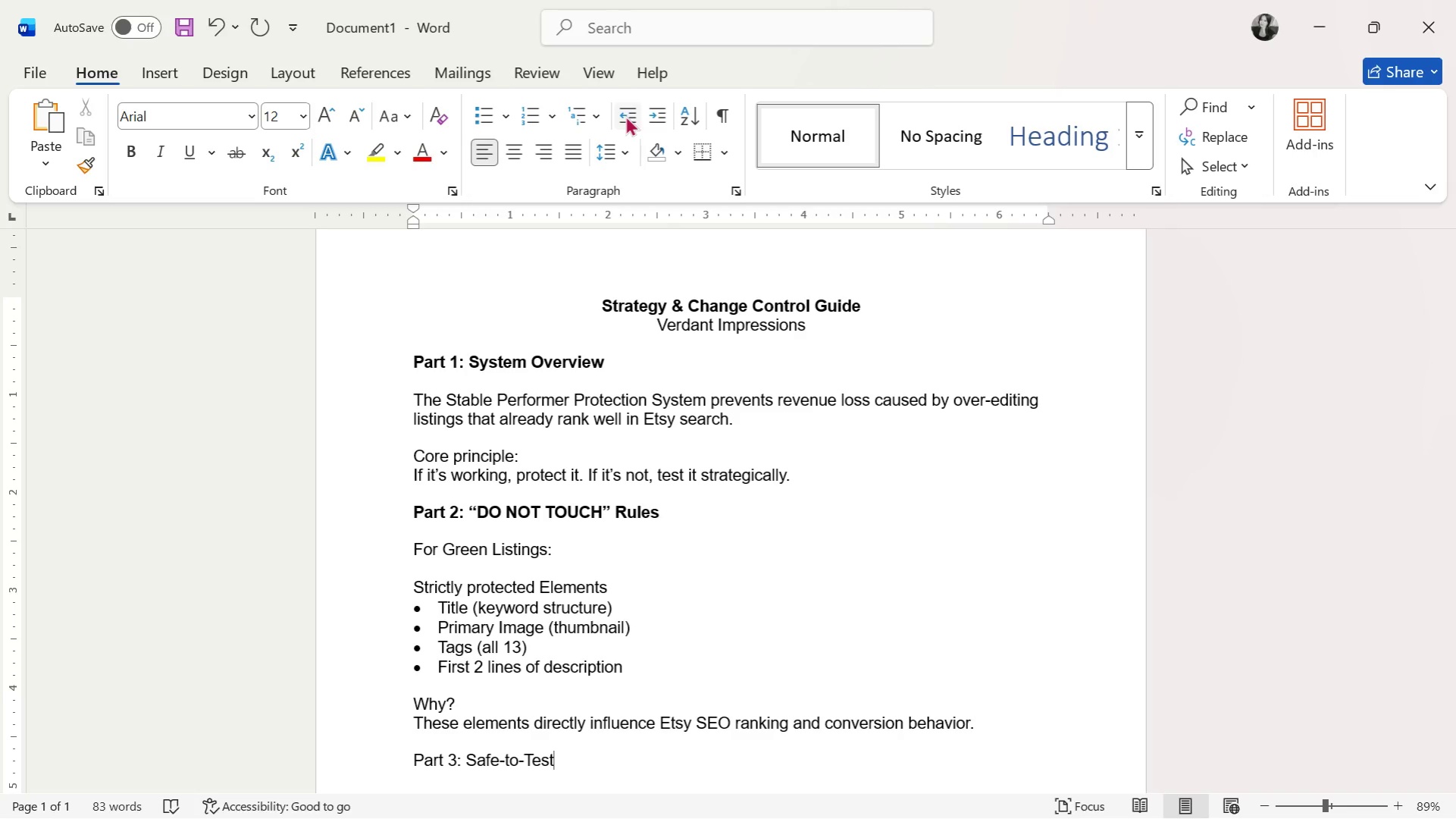 
key(Alt+AltLeft)
 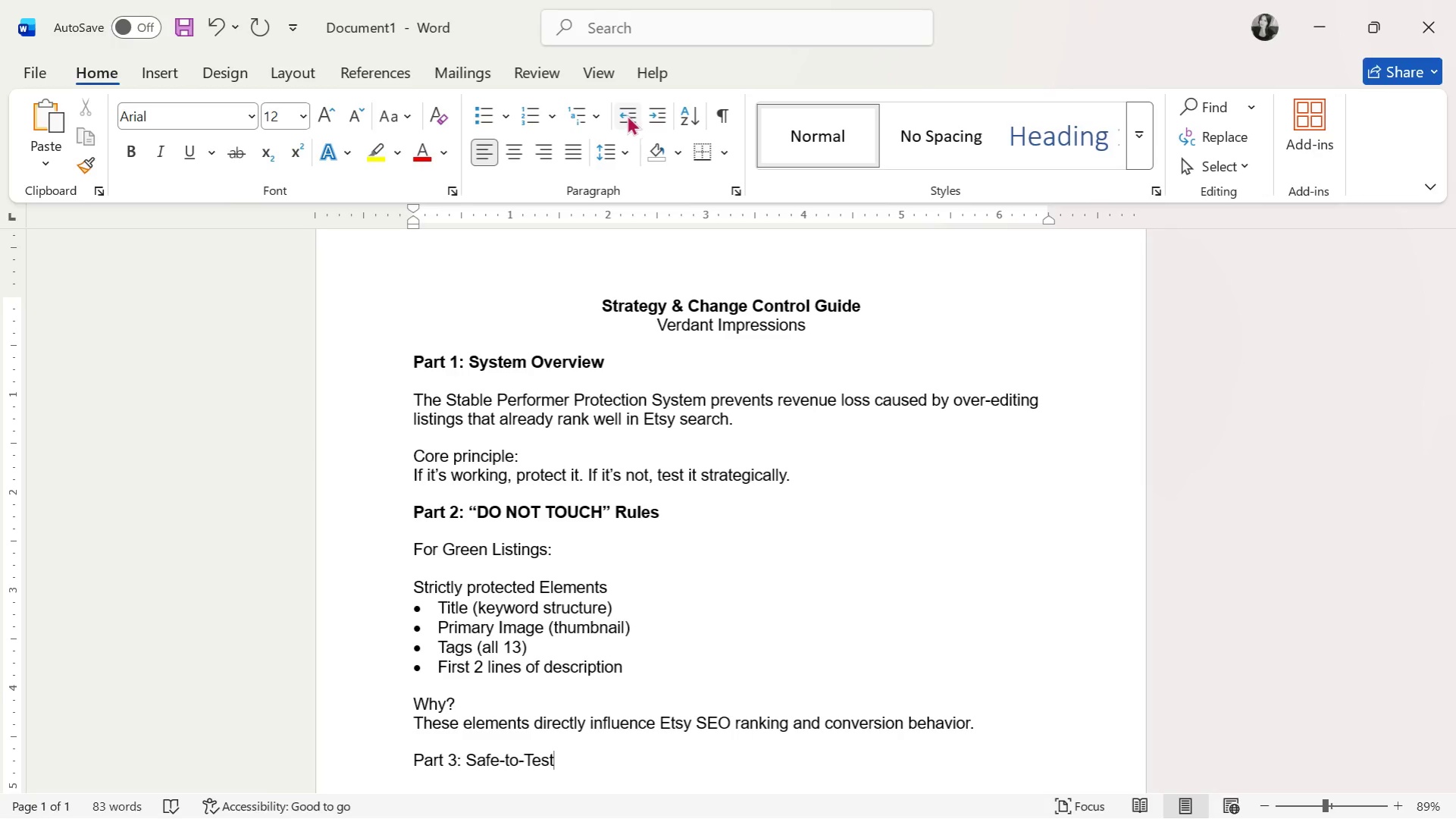 
key(Alt+Tab)